 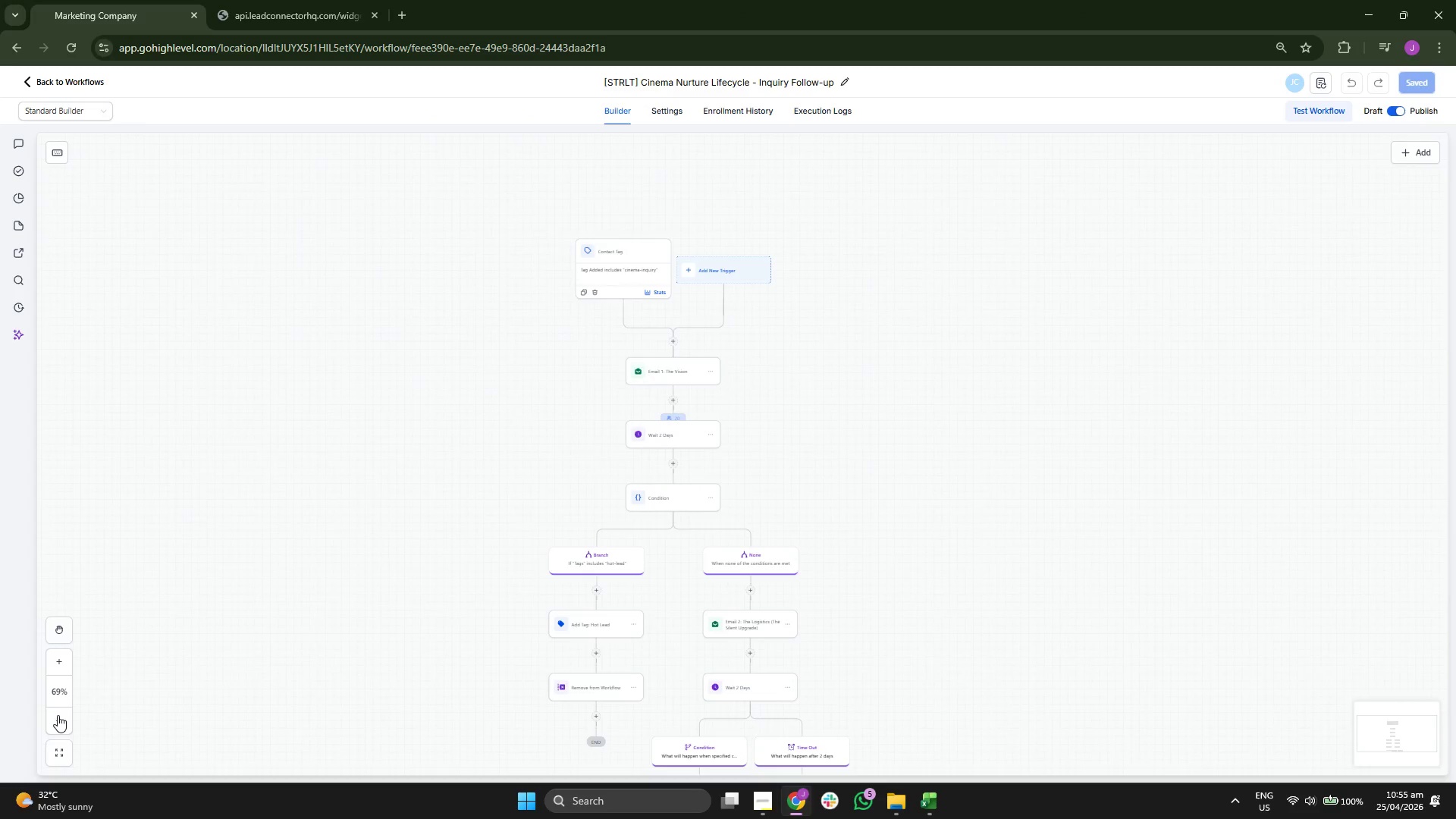 
left_click_drag(start_coordinate=[406, 685], to_coordinate=[397, 577])
 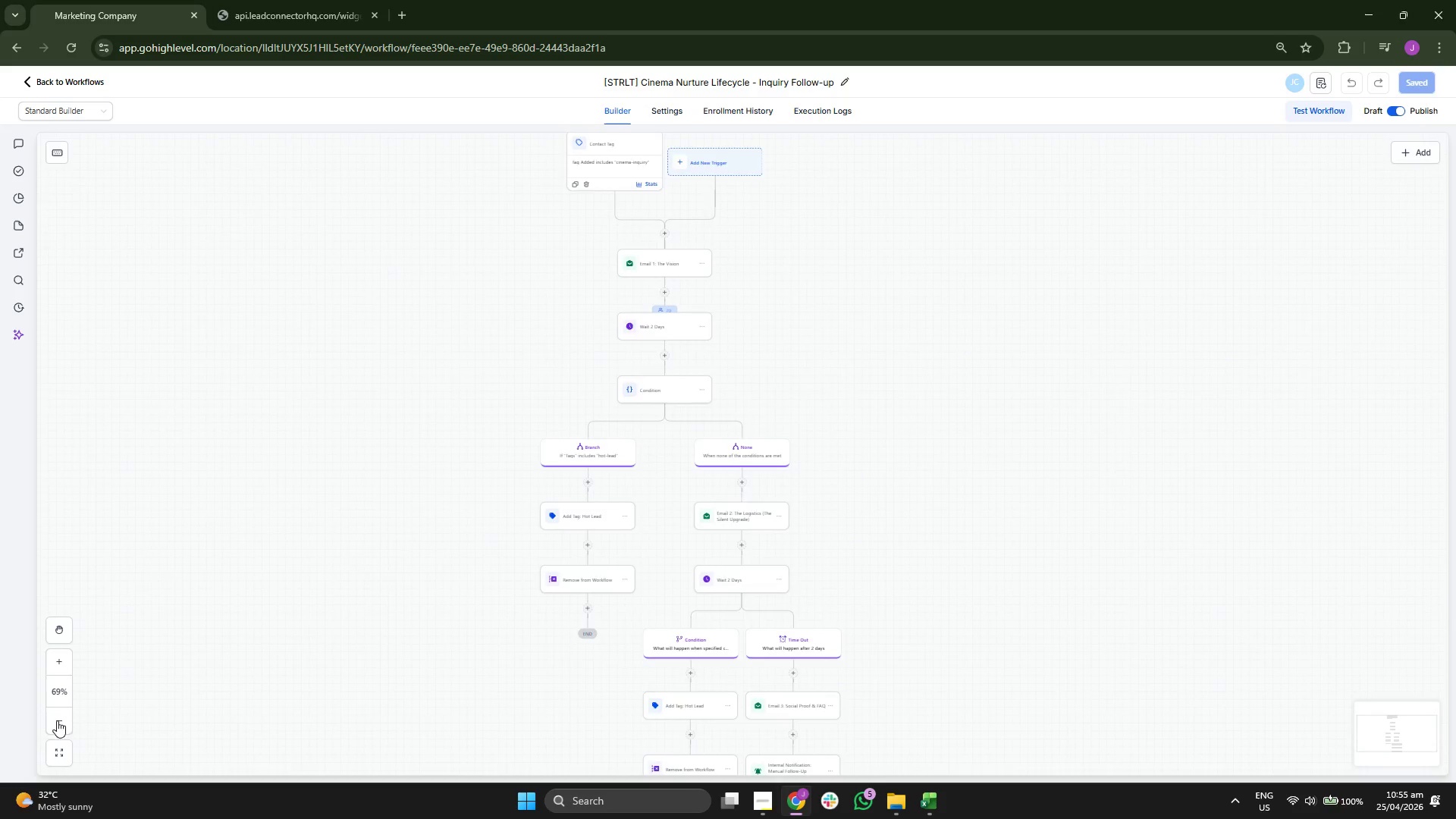 
left_click_drag(start_coordinate=[336, 673], to_coordinate=[334, 679])
 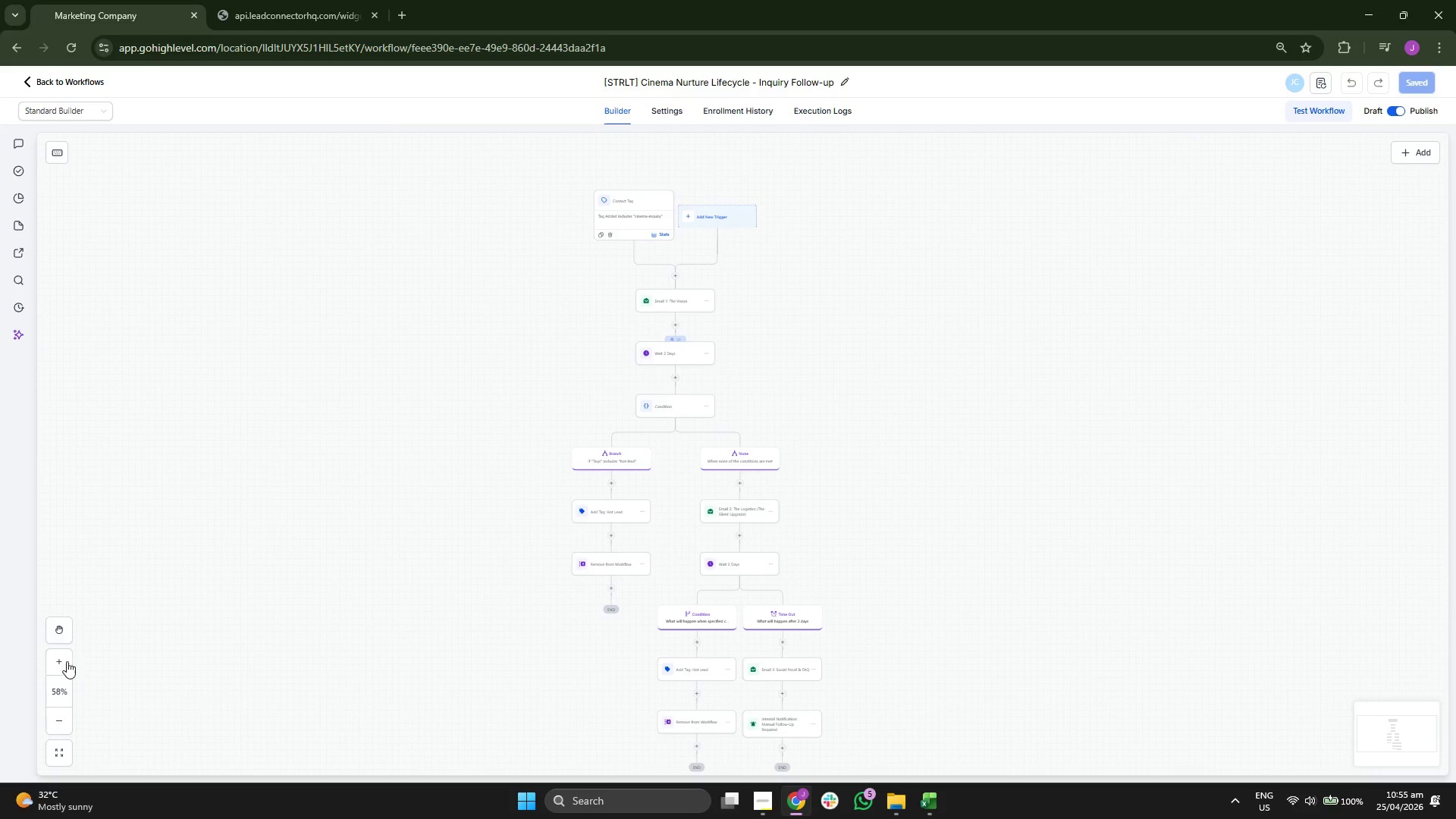 
left_click([57, 661])
 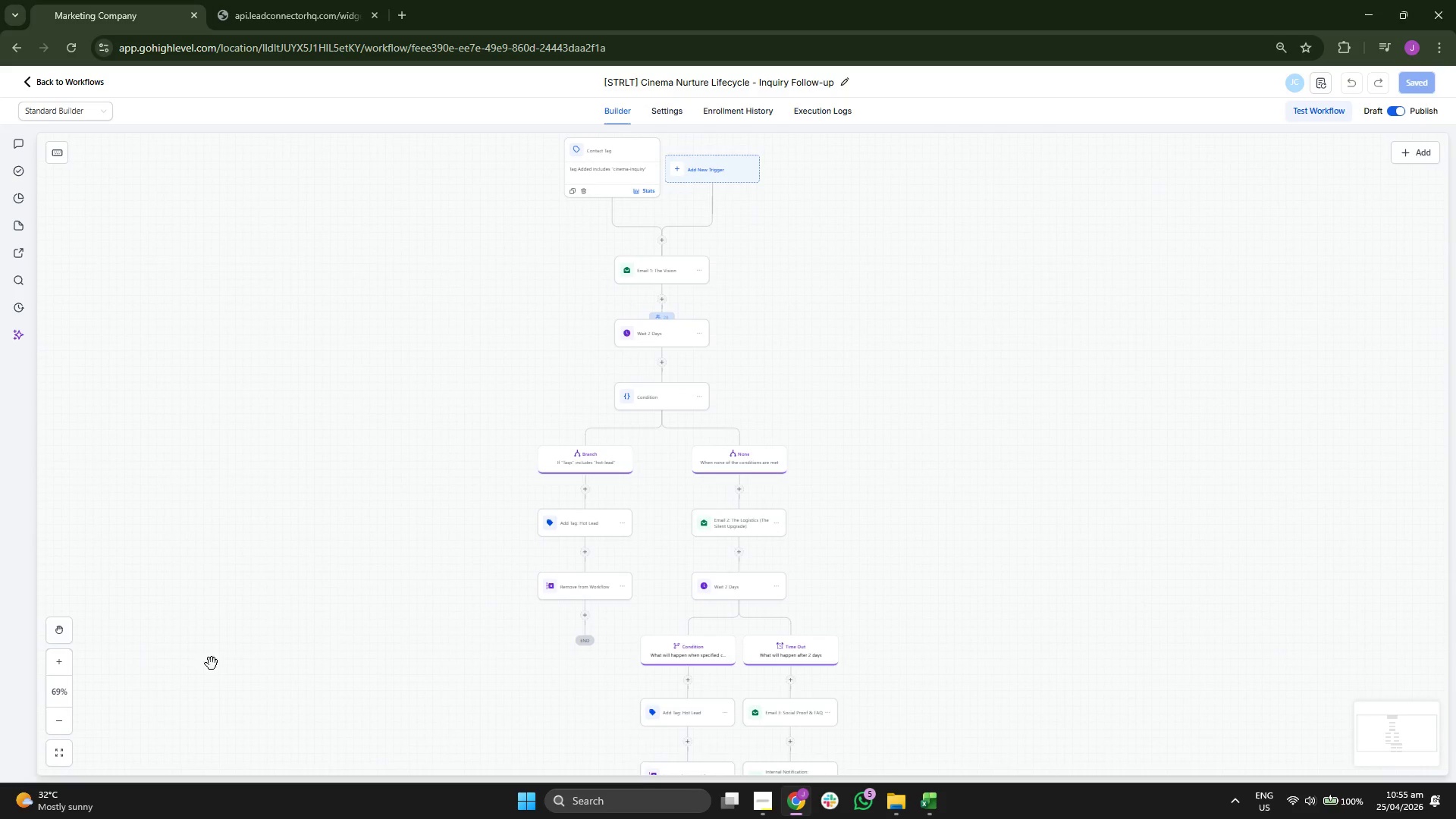 
left_click_drag(start_coordinate=[229, 662], to_coordinate=[229, 653])
 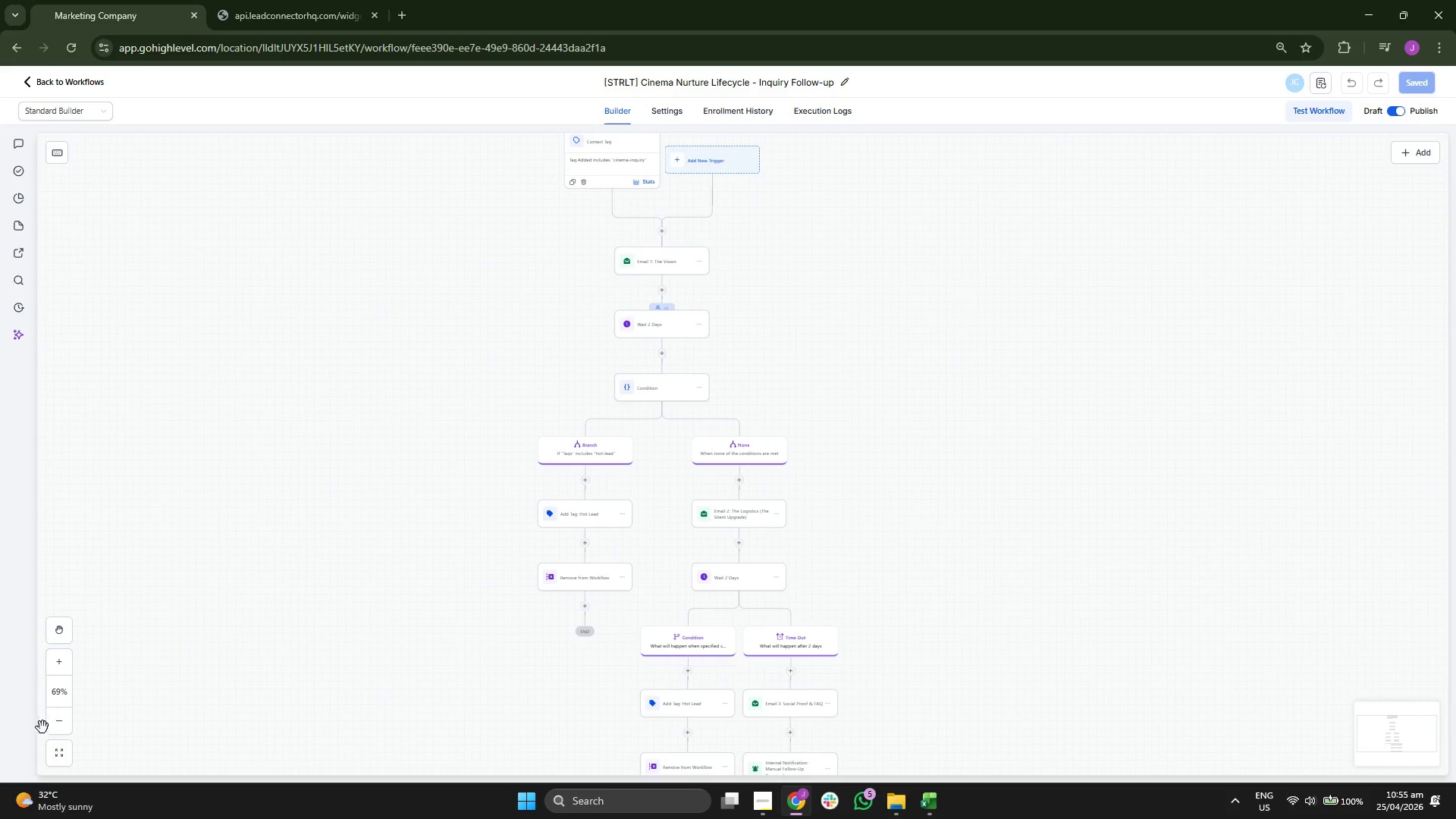 
left_click([52, 717])
 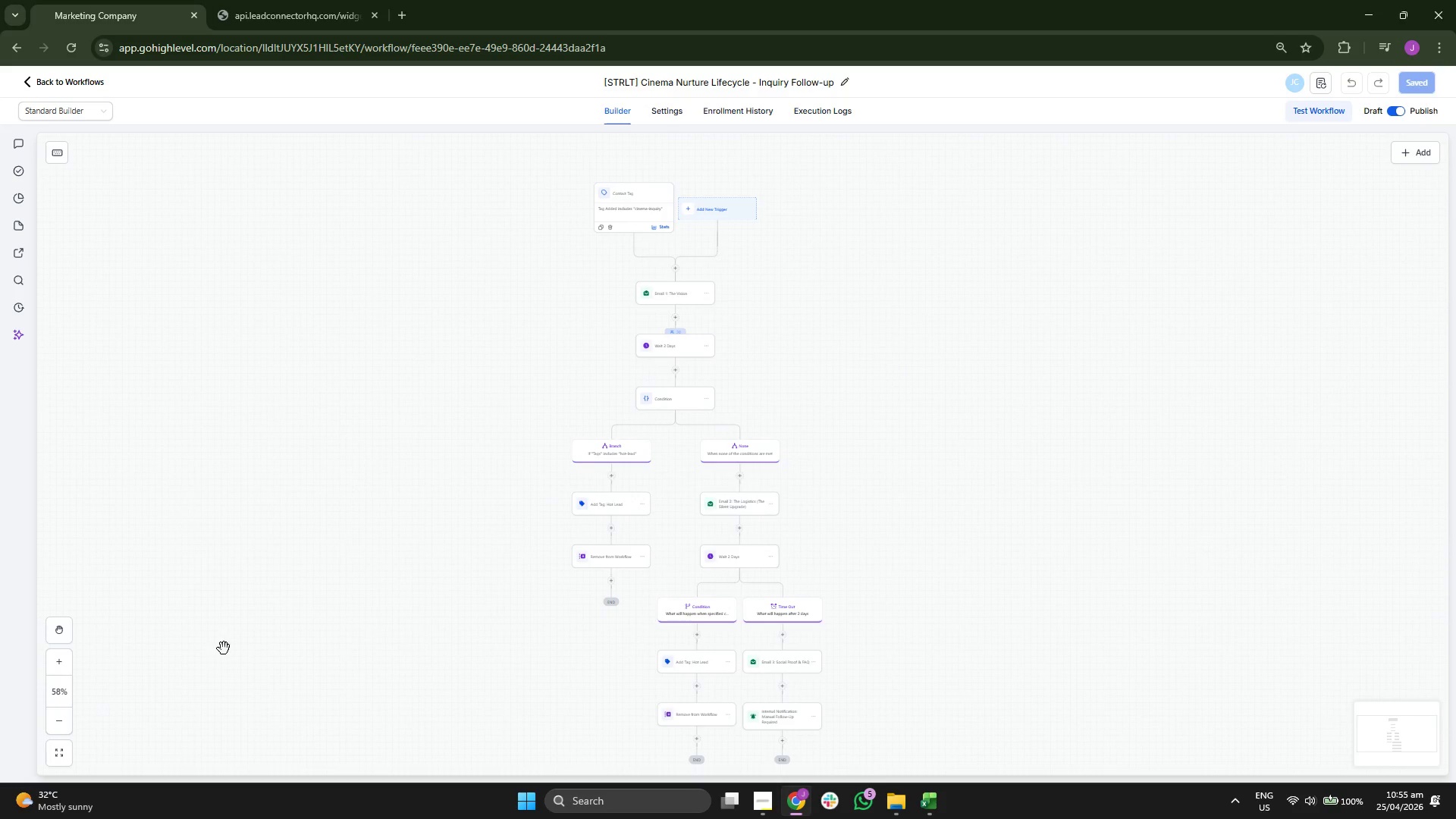 
left_click_drag(start_coordinate=[228, 647], to_coordinate=[243, 608])
 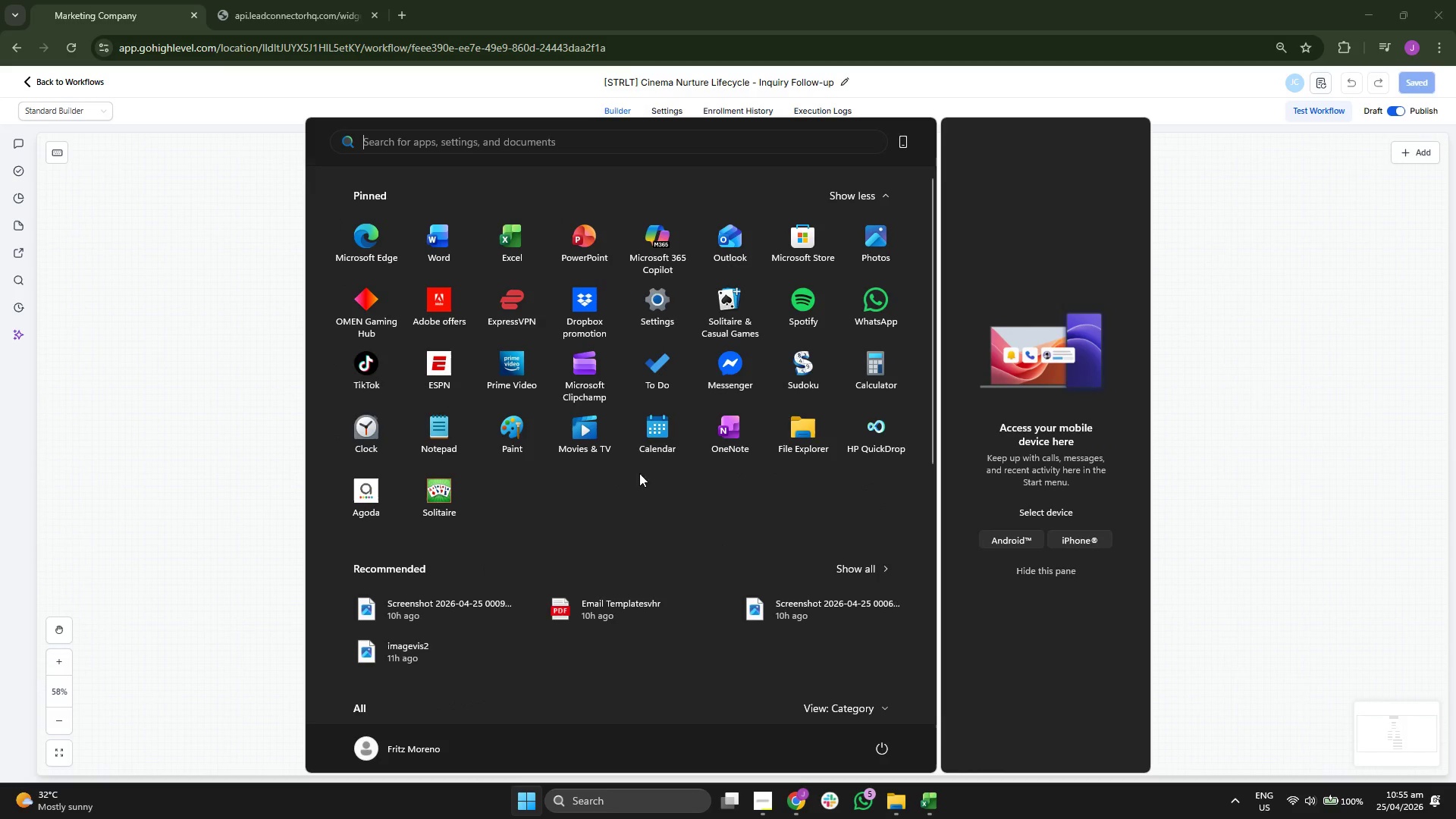 
scroll: coordinate [701, 461], scroll_direction: down, amount: 2.0
 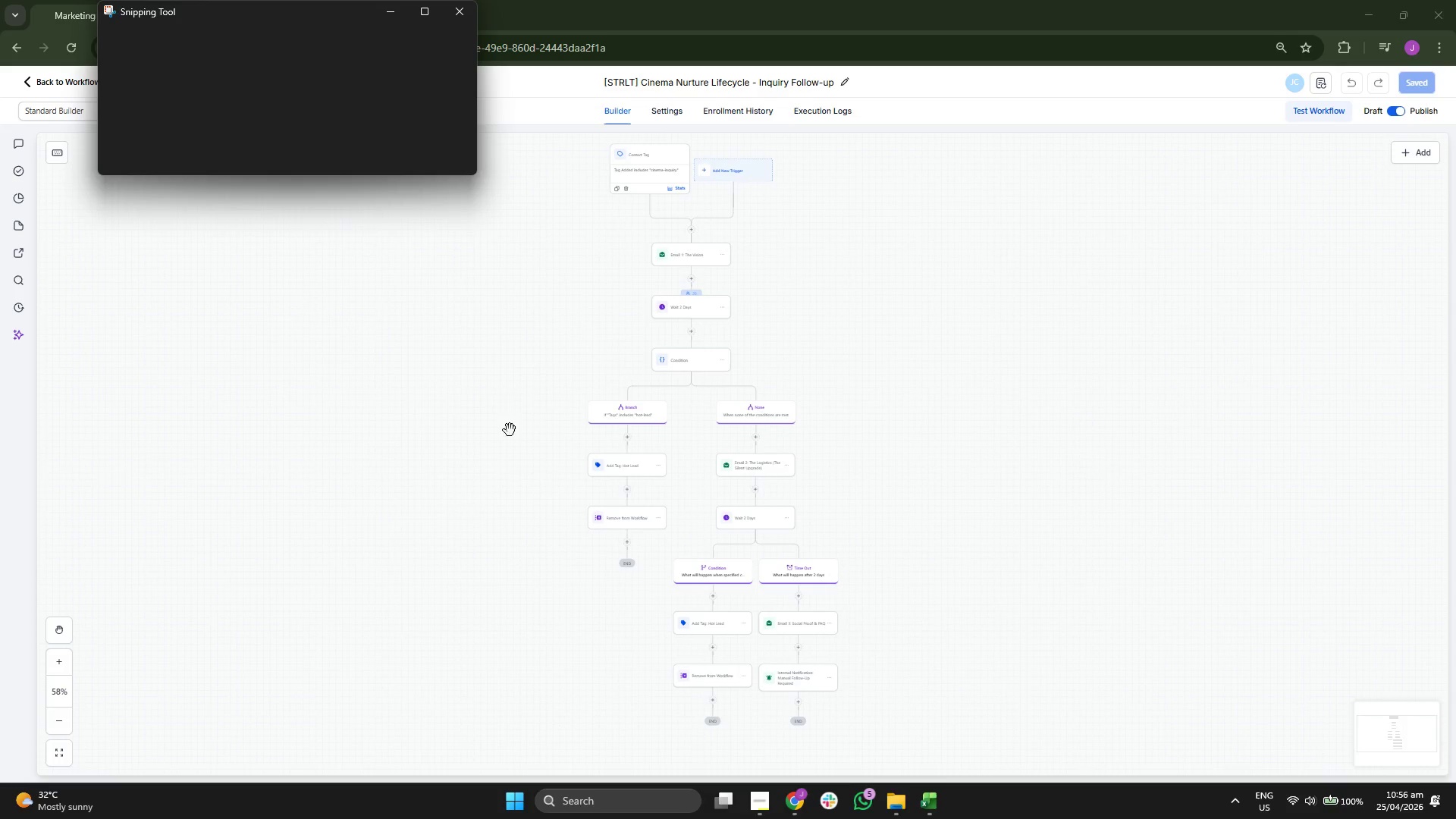 
left_click([147, 43])
 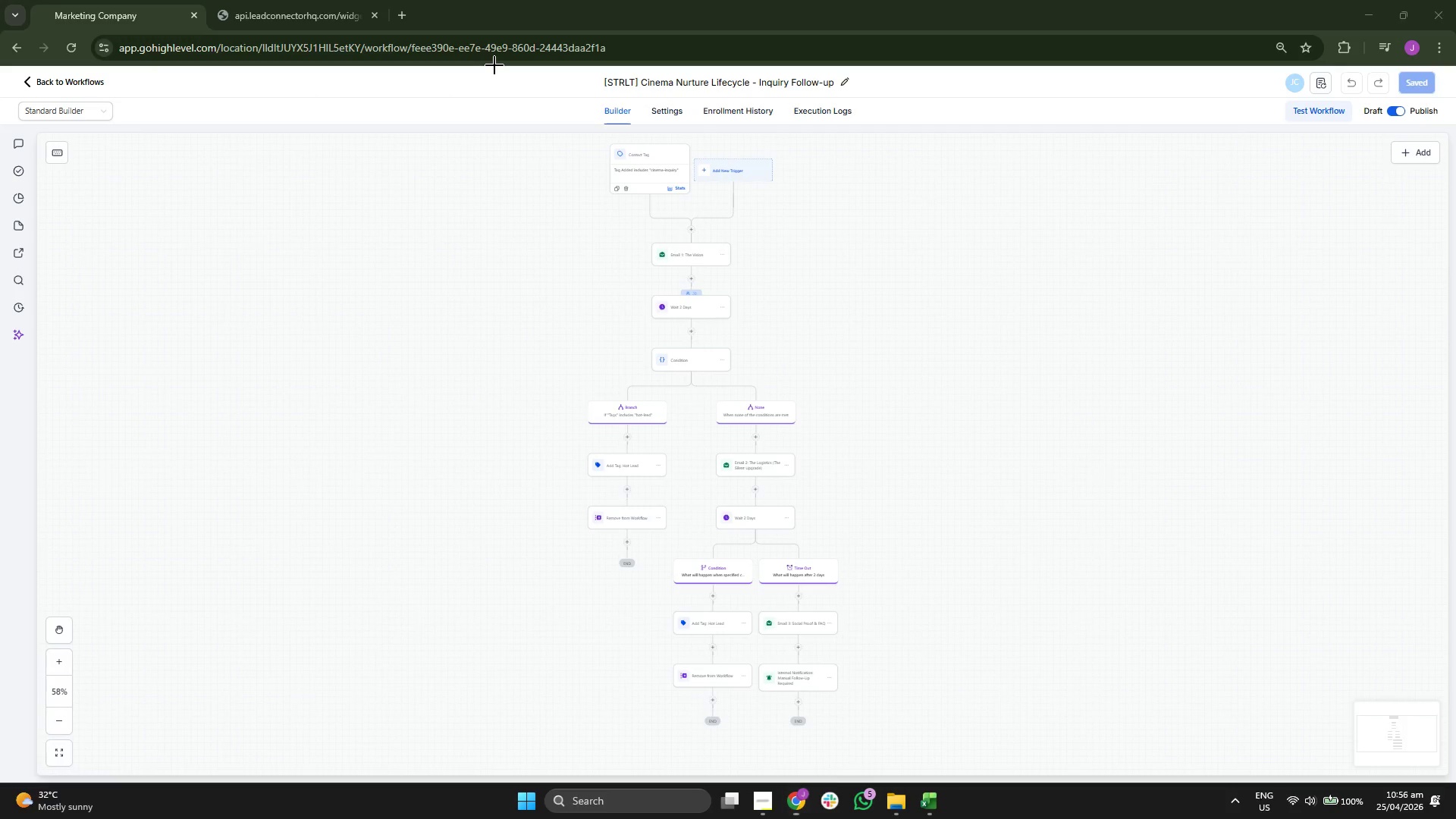 
left_click_drag(start_coordinate=[497, 66], to_coordinate=[917, 752])
 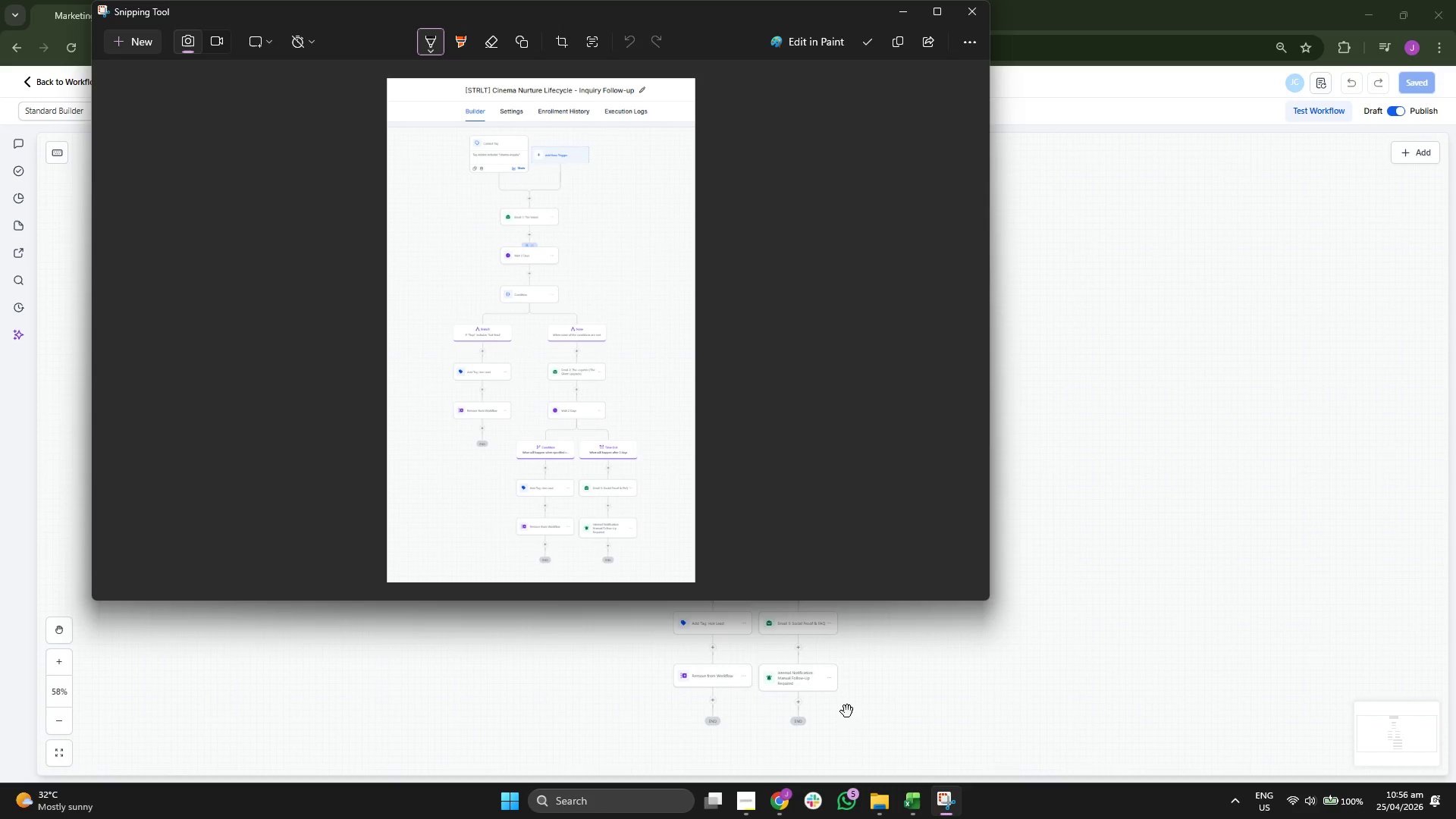 
wait(5.27)
 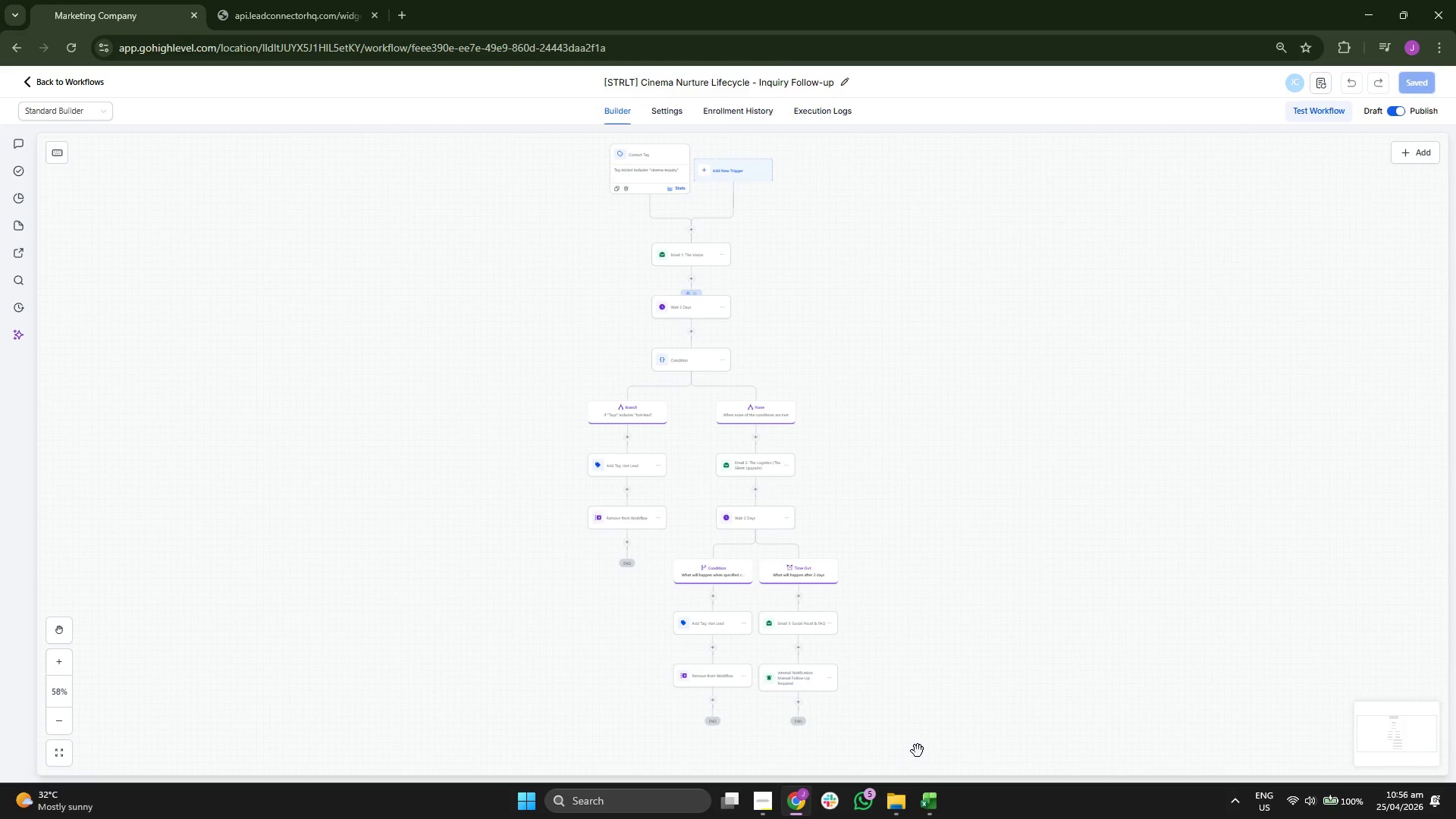 
left_click([136, 37])
 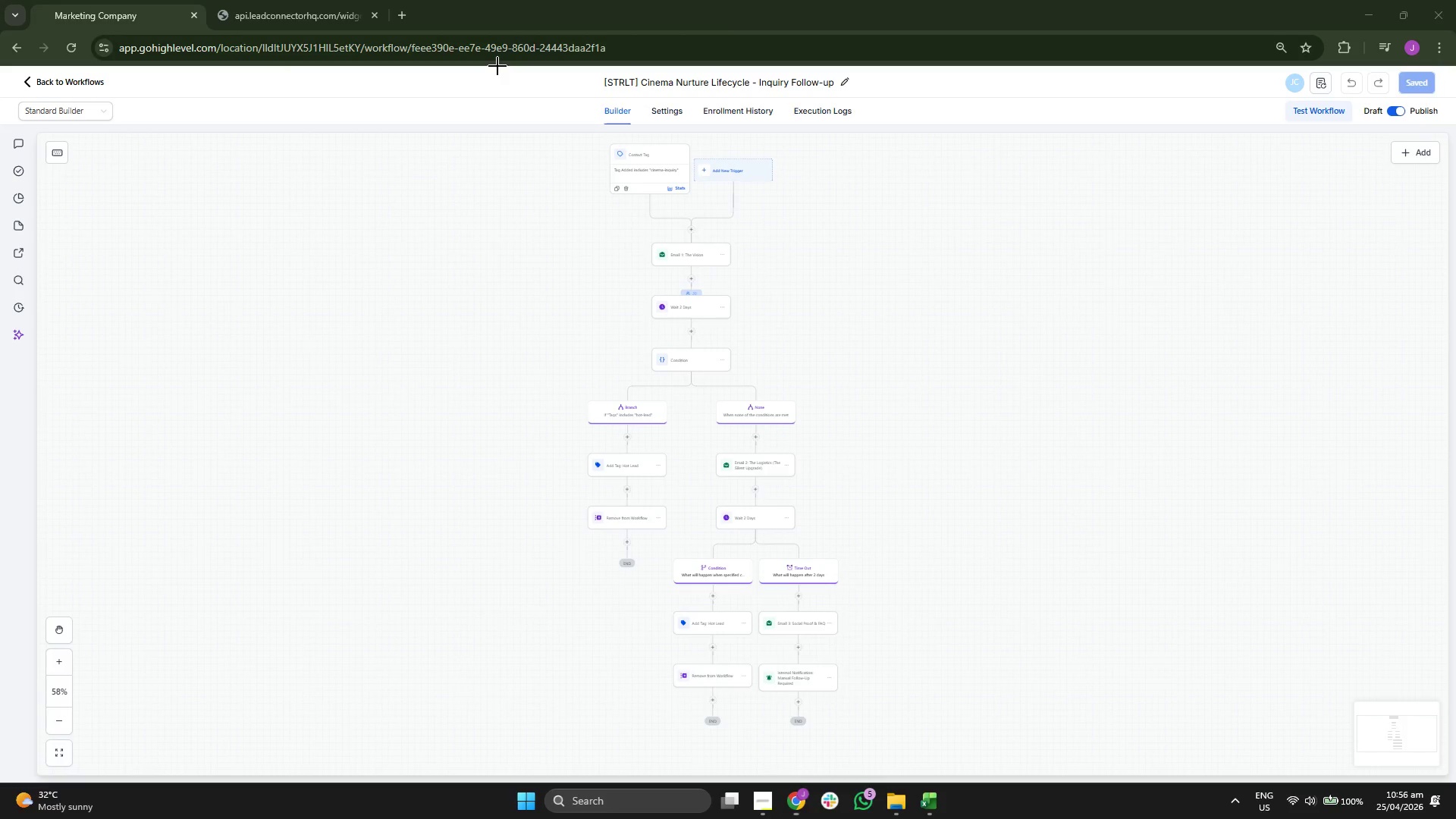 
left_click_drag(start_coordinate=[498, 66], to_coordinate=[900, 737])
 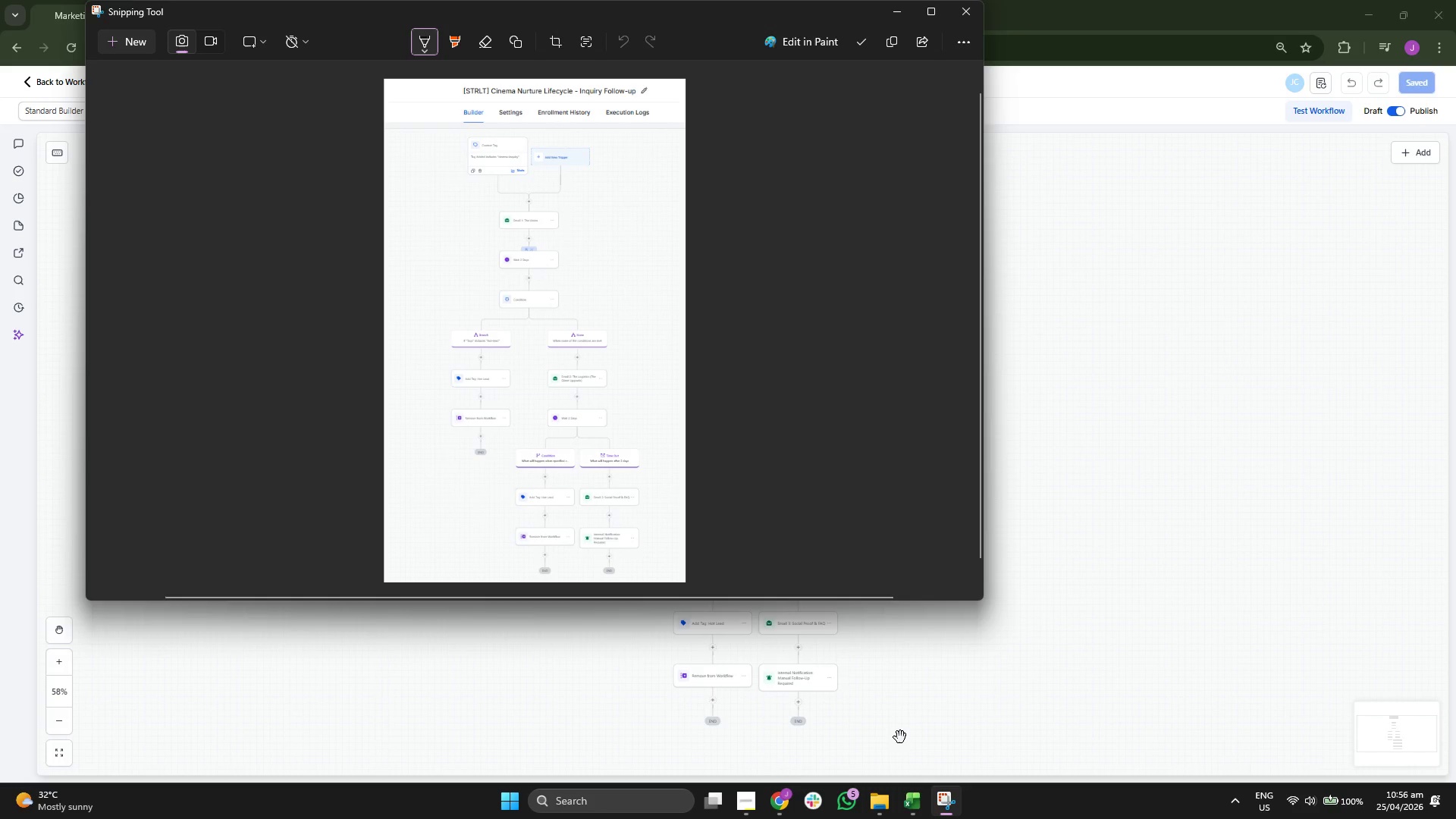 
right_click([588, 411])
 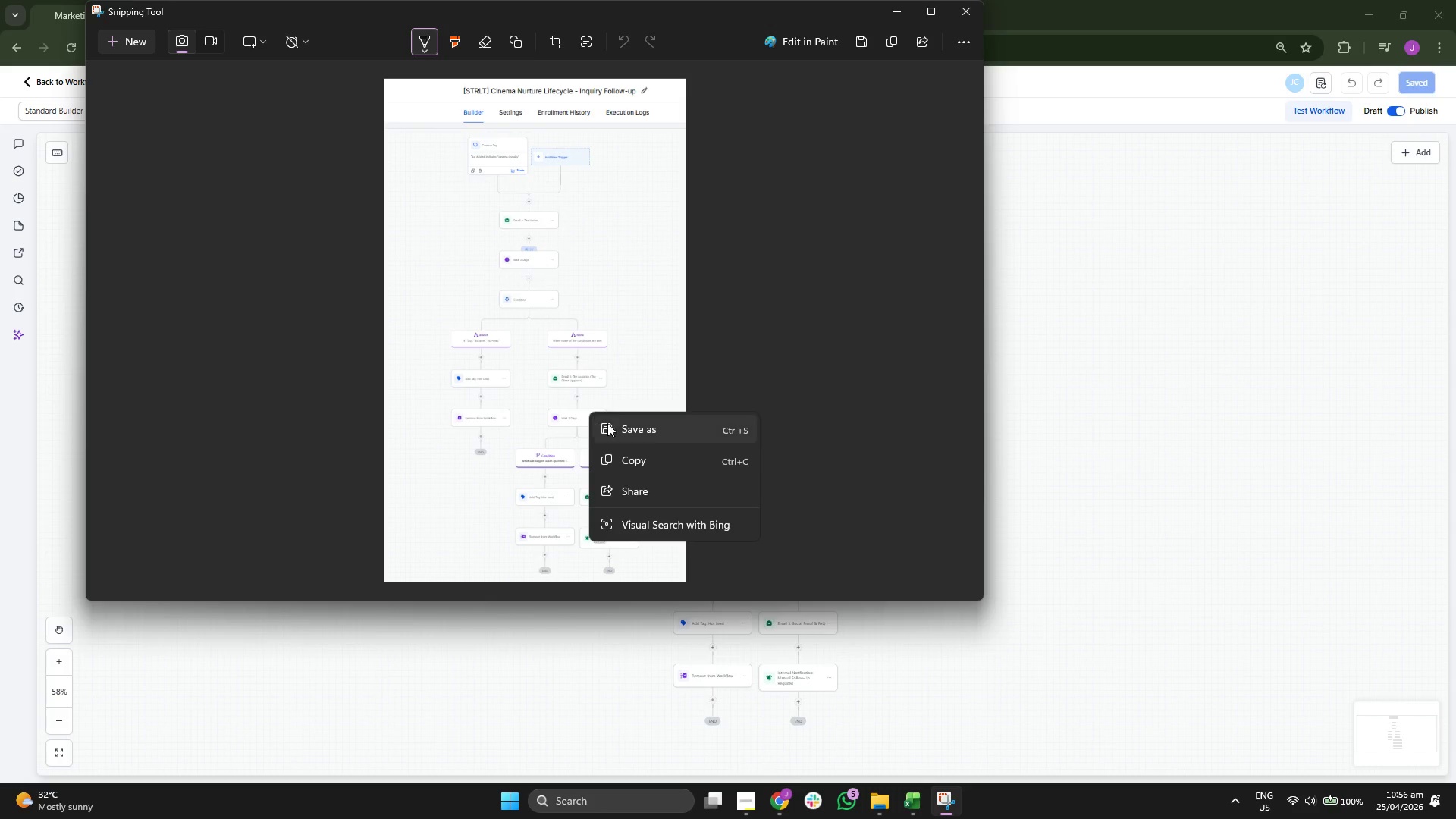 
left_click([641, 439])
 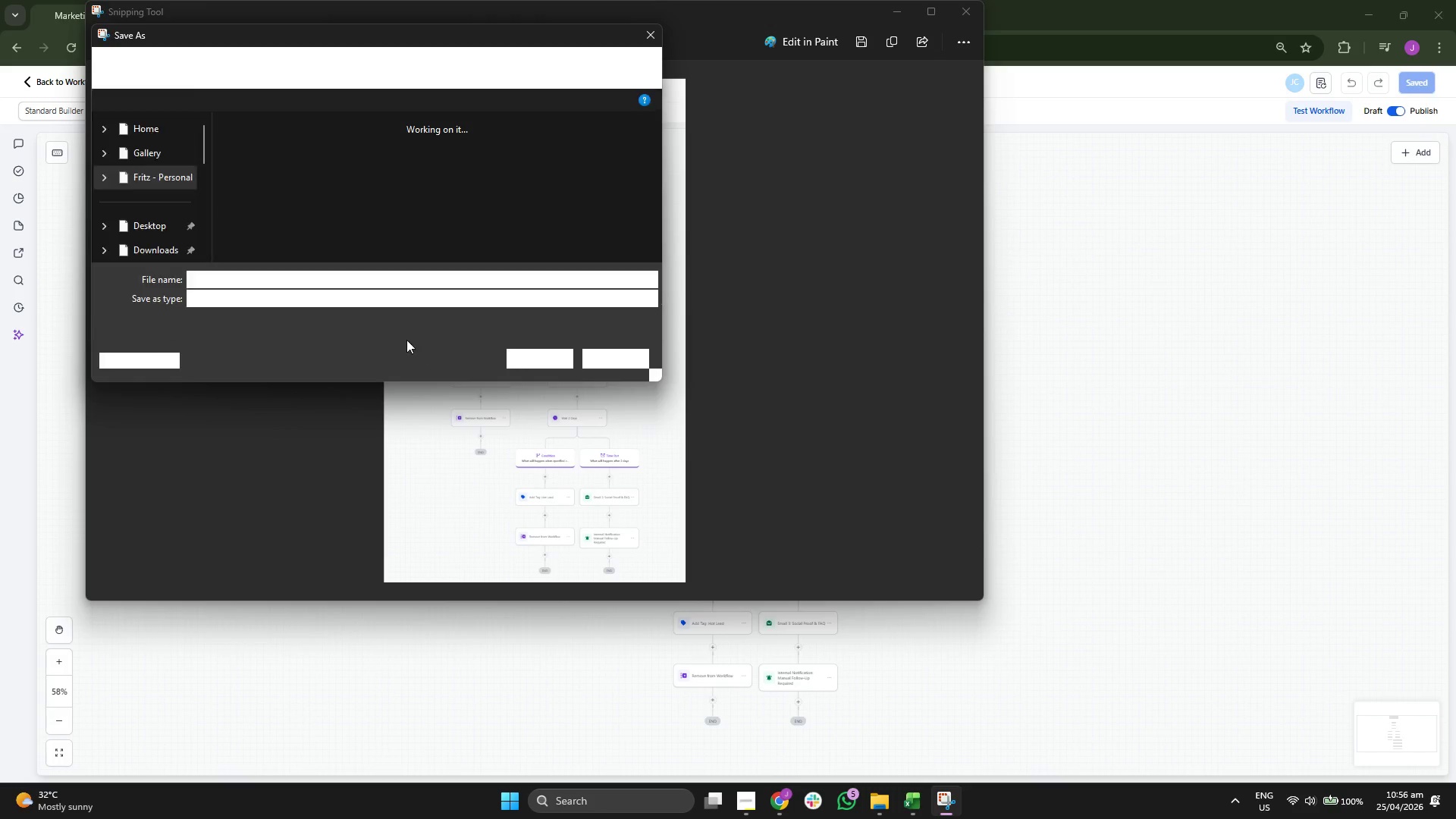 
left_click([354, 276])
 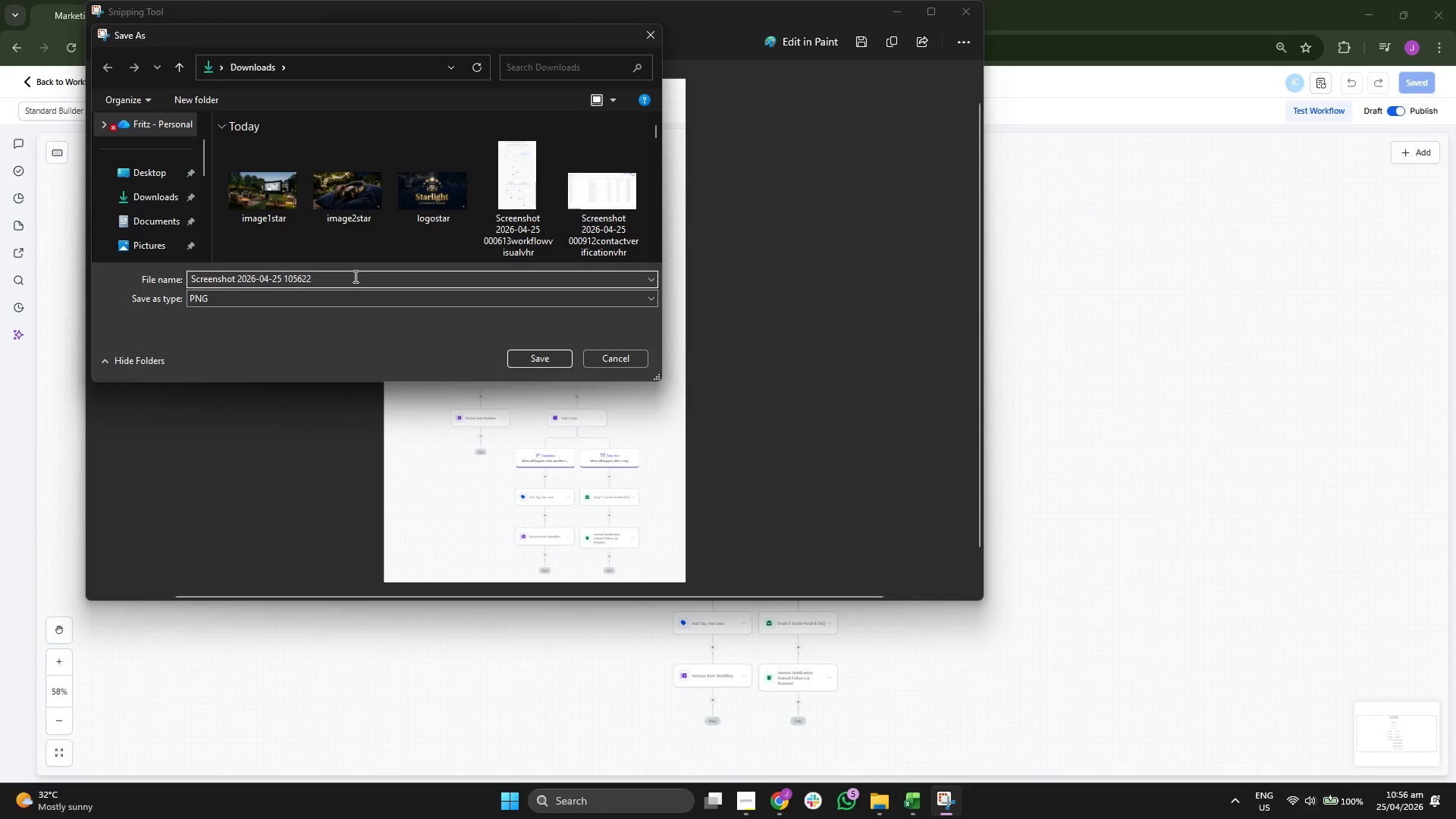 
type(worf)
key(Backspace)
type(kflowlo)
key(Backspace)
key(Backspace)
type(logiccinema)
 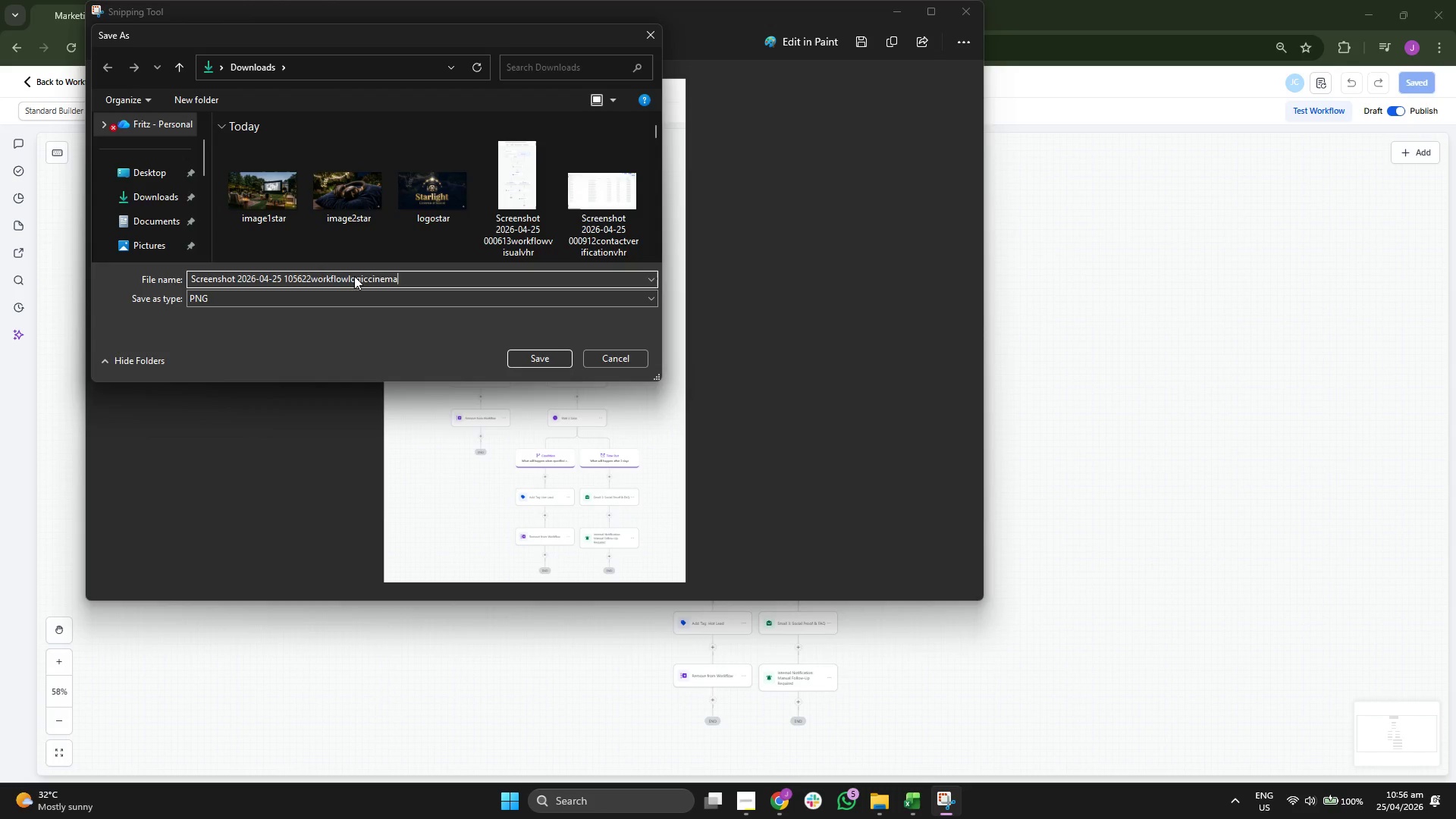 
key(Enter)
 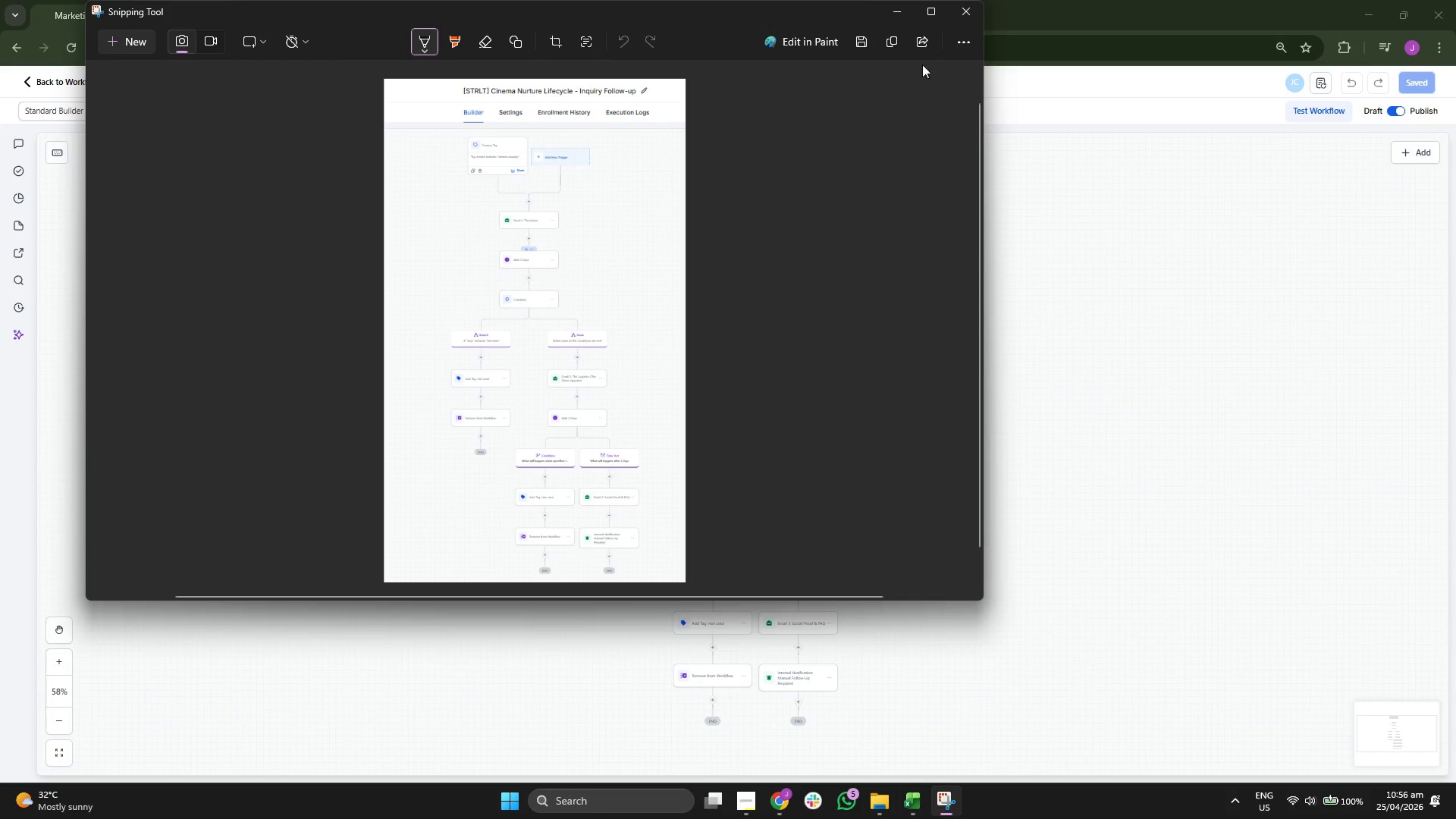 
left_click([905, 11])
 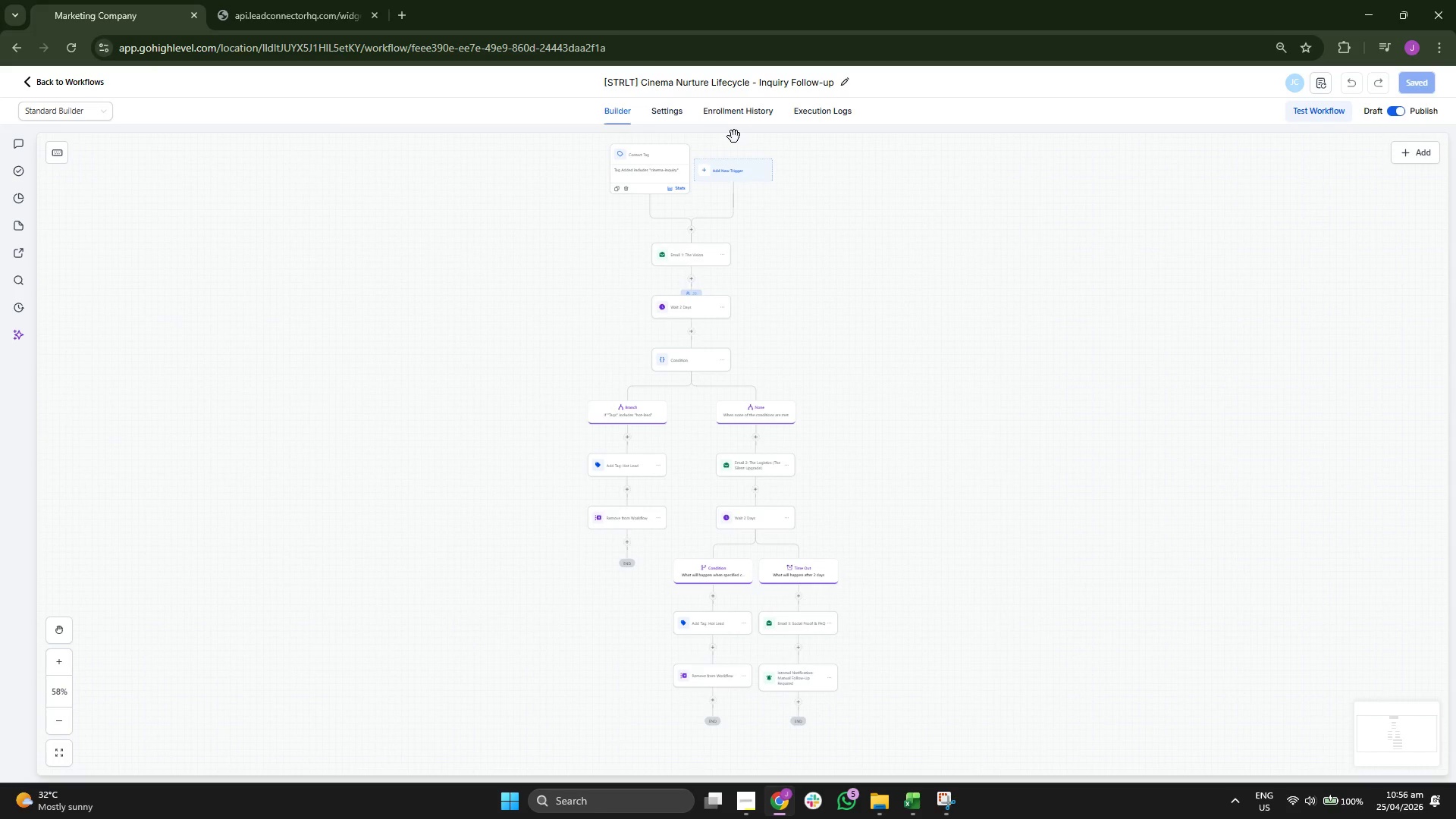 
left_click([732, 123])
 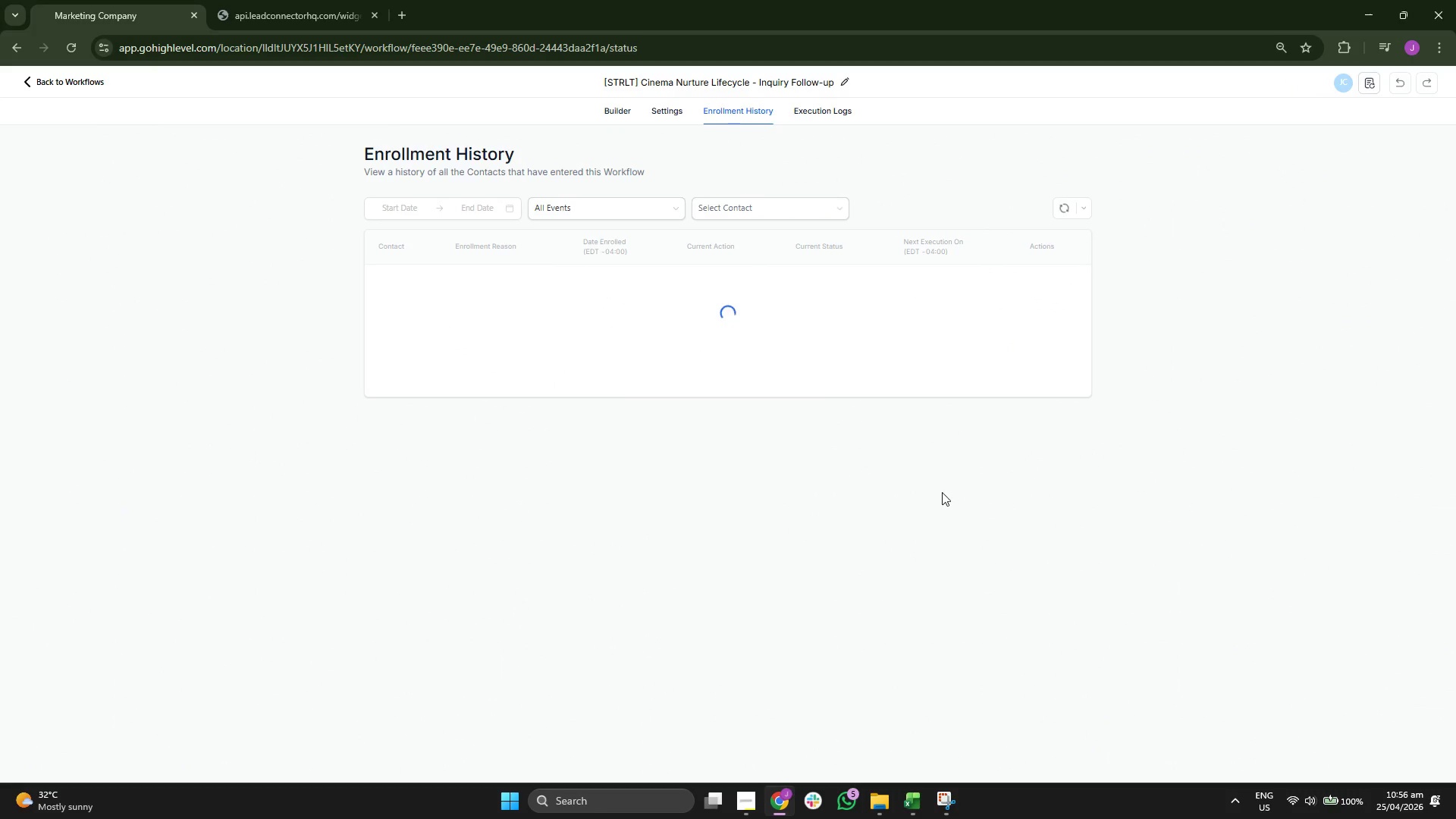 
scroll: coordinate [1043, 620], scroll_direction: down, amount: 10.0
 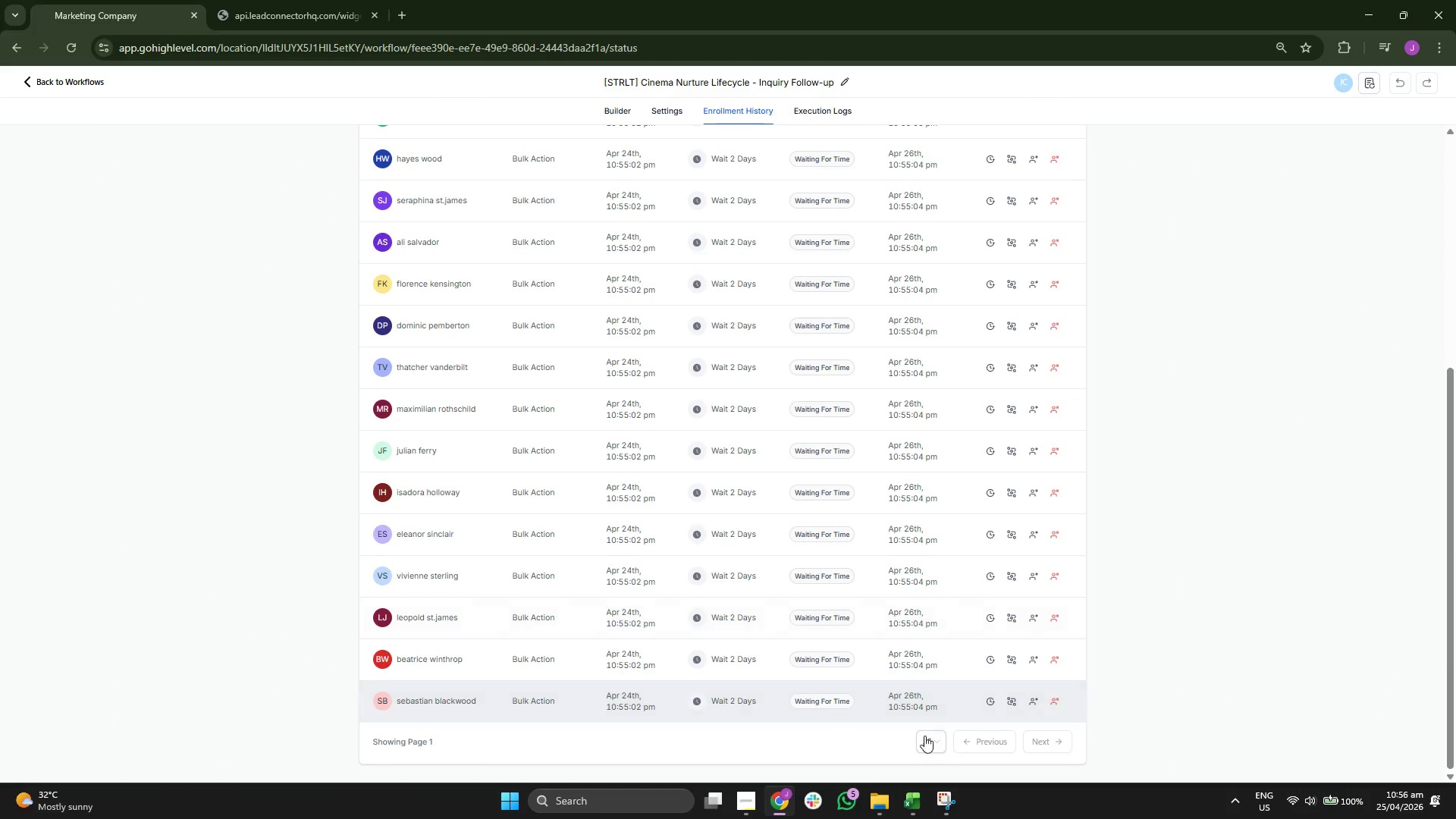 
left_click([920, 742])
 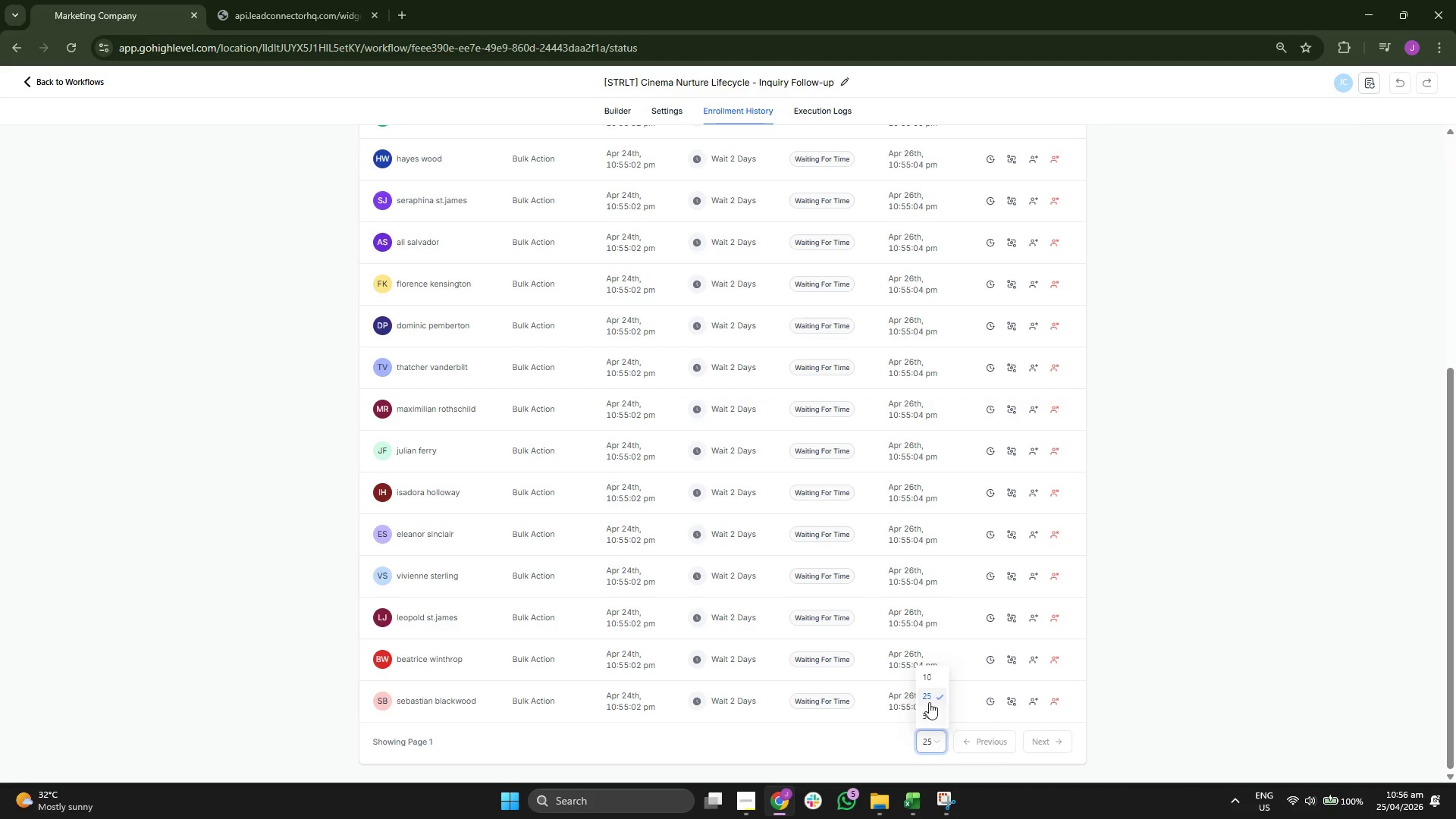 
left_click([929, 696])
 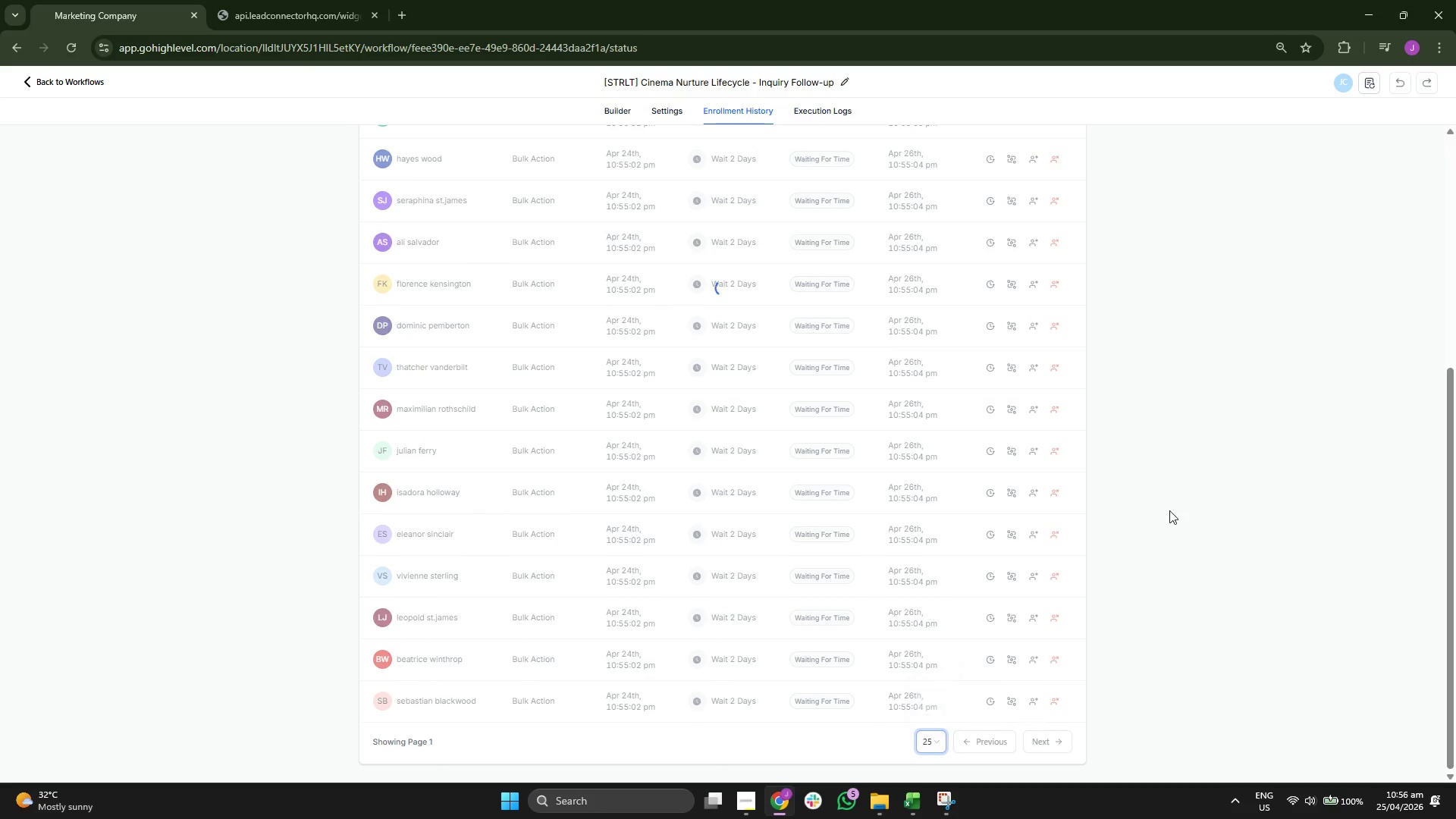 
left_click([1176, 486])
 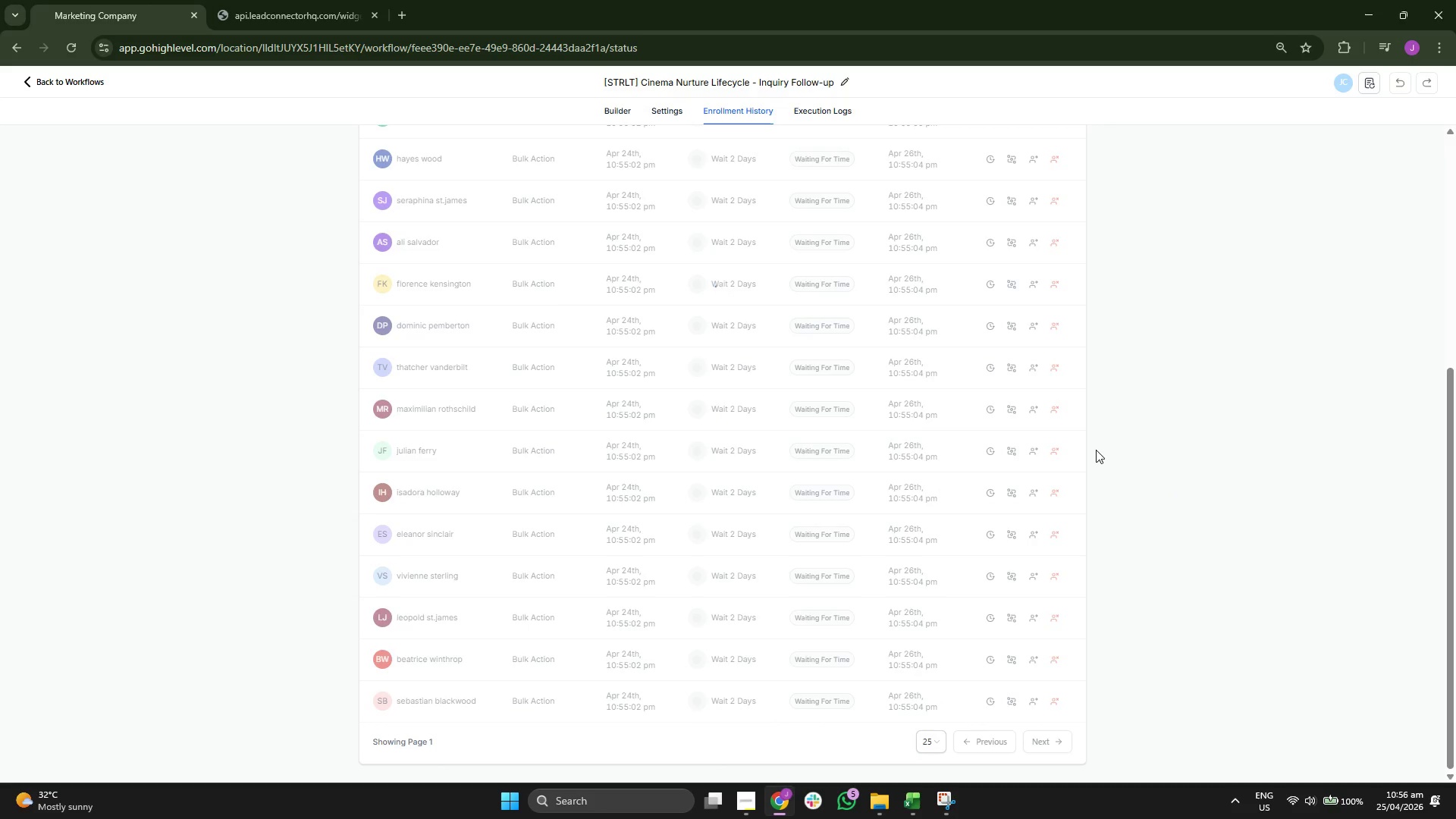 
hold_key(key=ControlLeft, duration=0.56)
 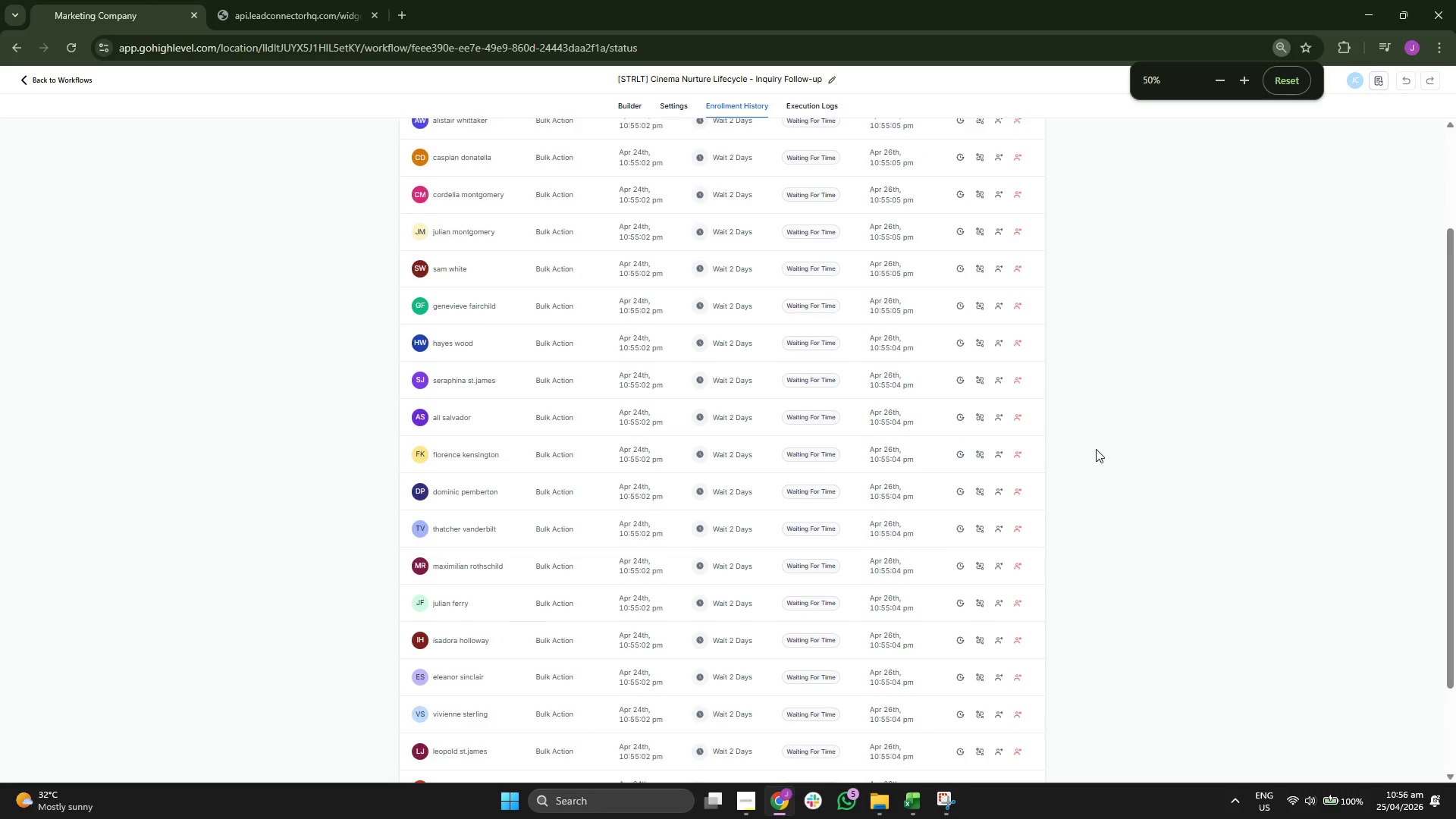 
scroll: coordinate [1096, 450], scroll_direction: up, amount: 4.0
 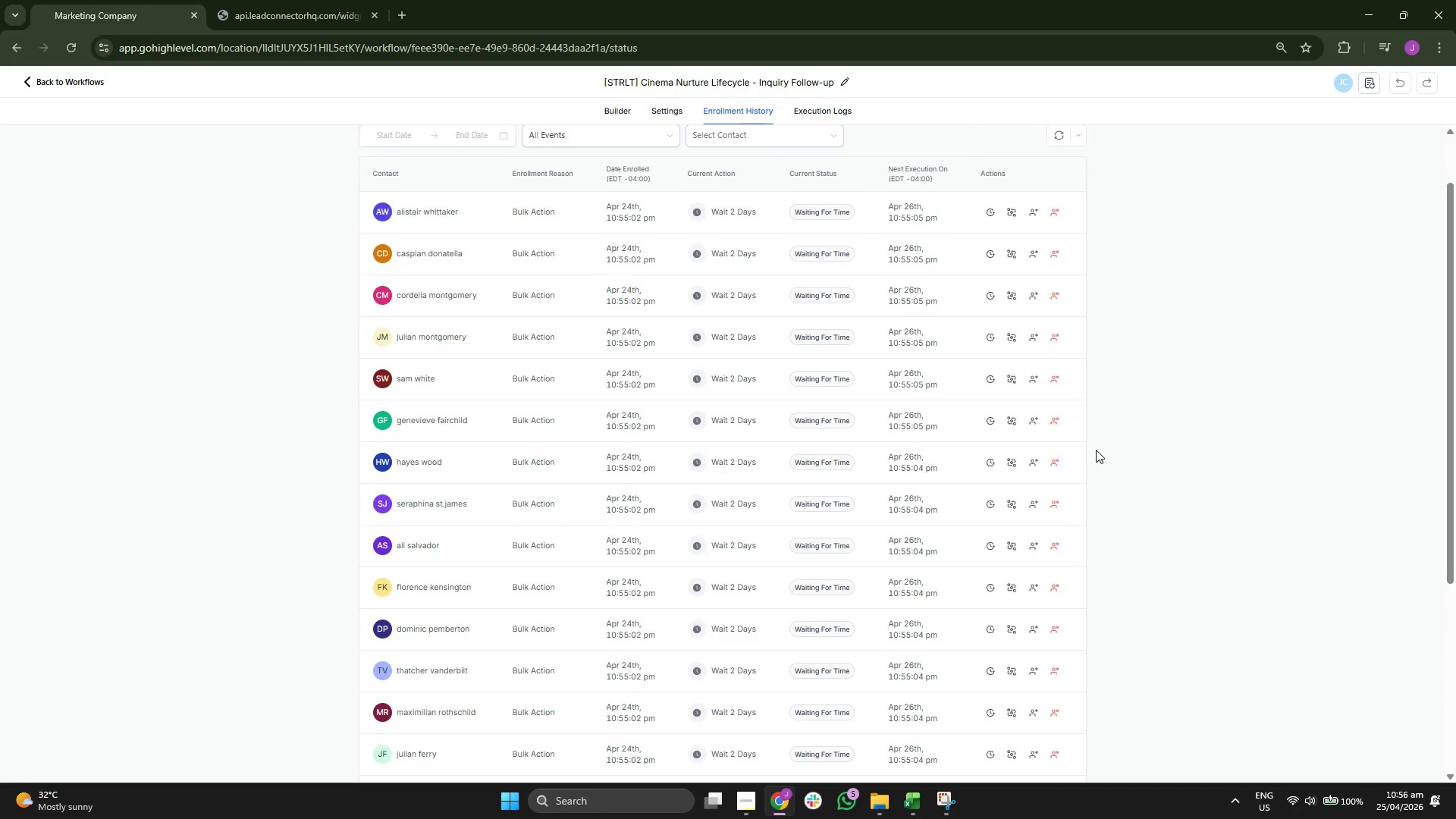 
scroll: coordinate [1096, 449], scroll_direction: down, amount: 1.0
 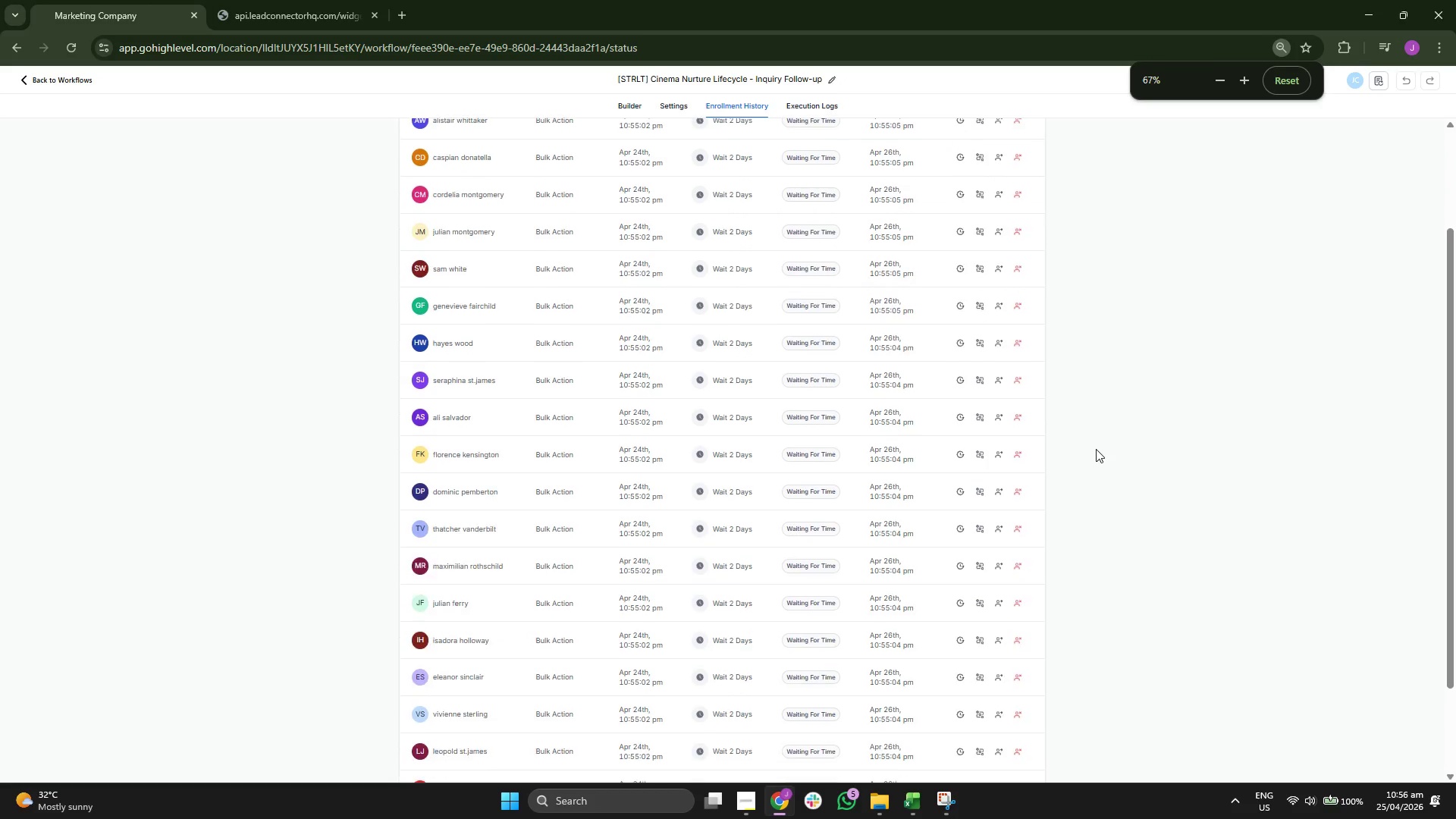 
hold_key(key=ControlLeft, duration=0.44)
 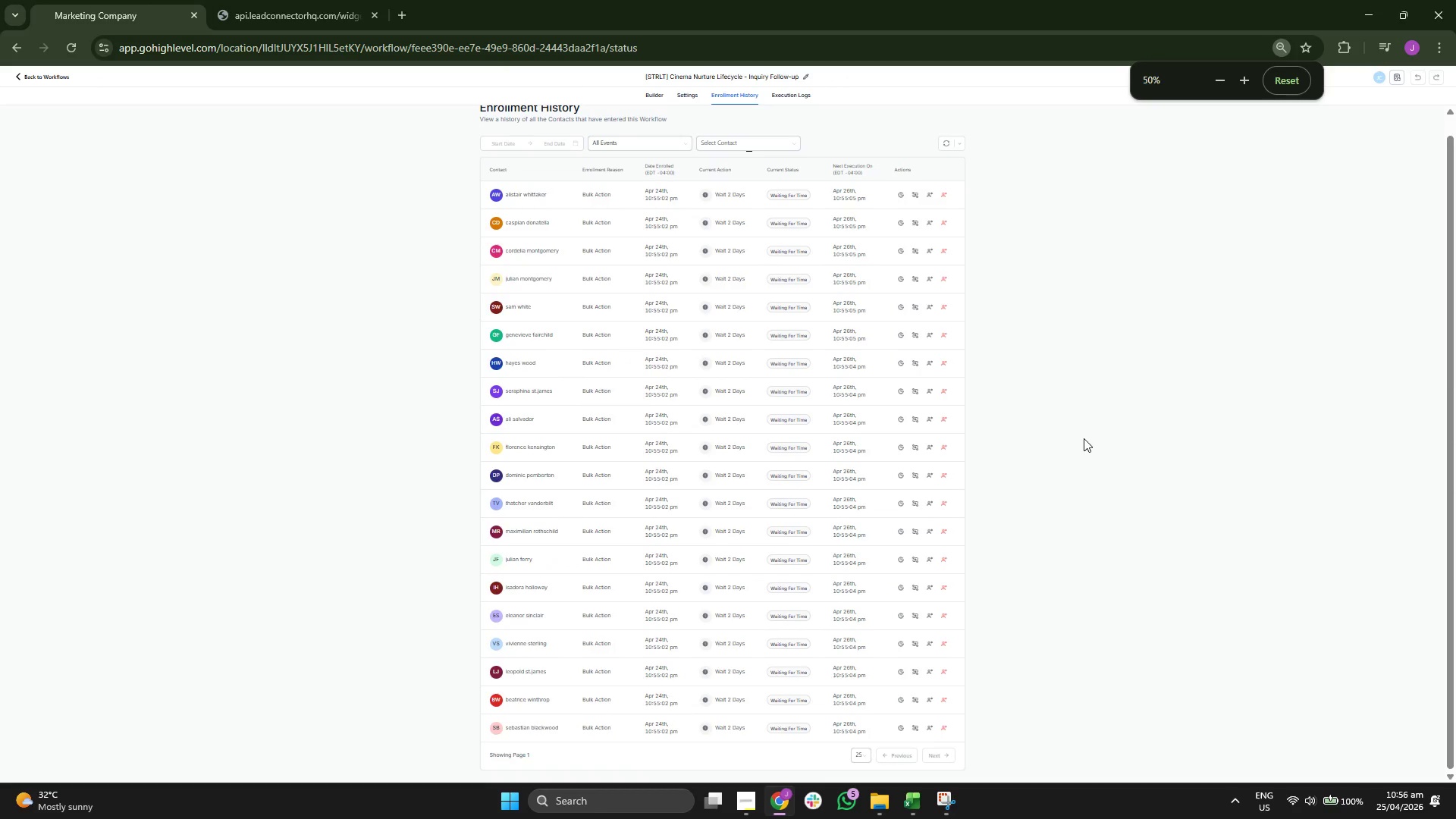 
hold_key(key=ControlLeft, duration=0.41)
scroll: coordinate [1084, 439], scroll_direction: down, amount: 1.0
 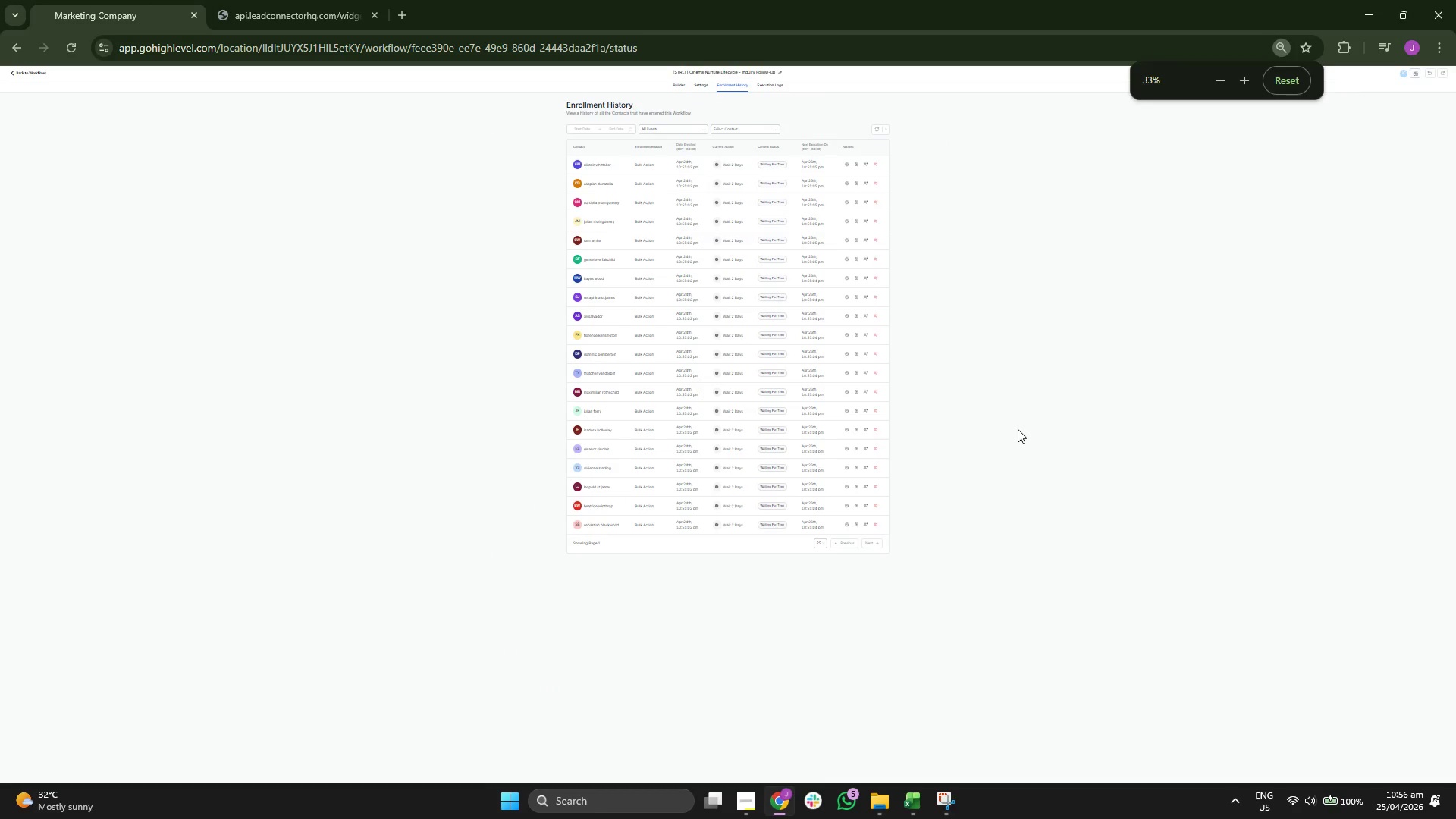 
hold_key(key=ControlLeft, duration=0.41)
scroll: coordinate [1018, 430], scroll_direction: up, amount: 1.0
 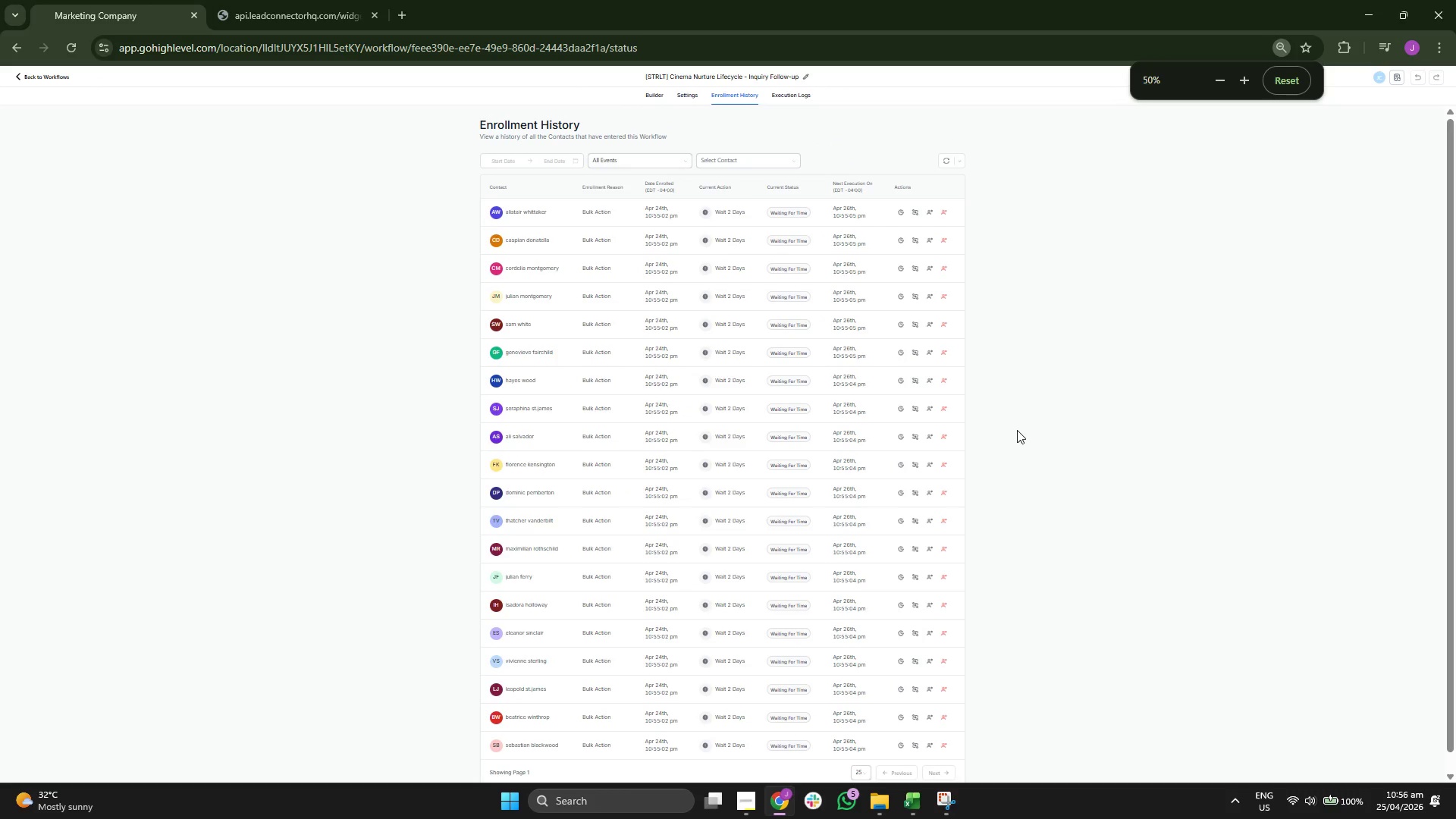 
scroll: coordinate [1017, 430], scroll_direction: down, amount: 1.0
 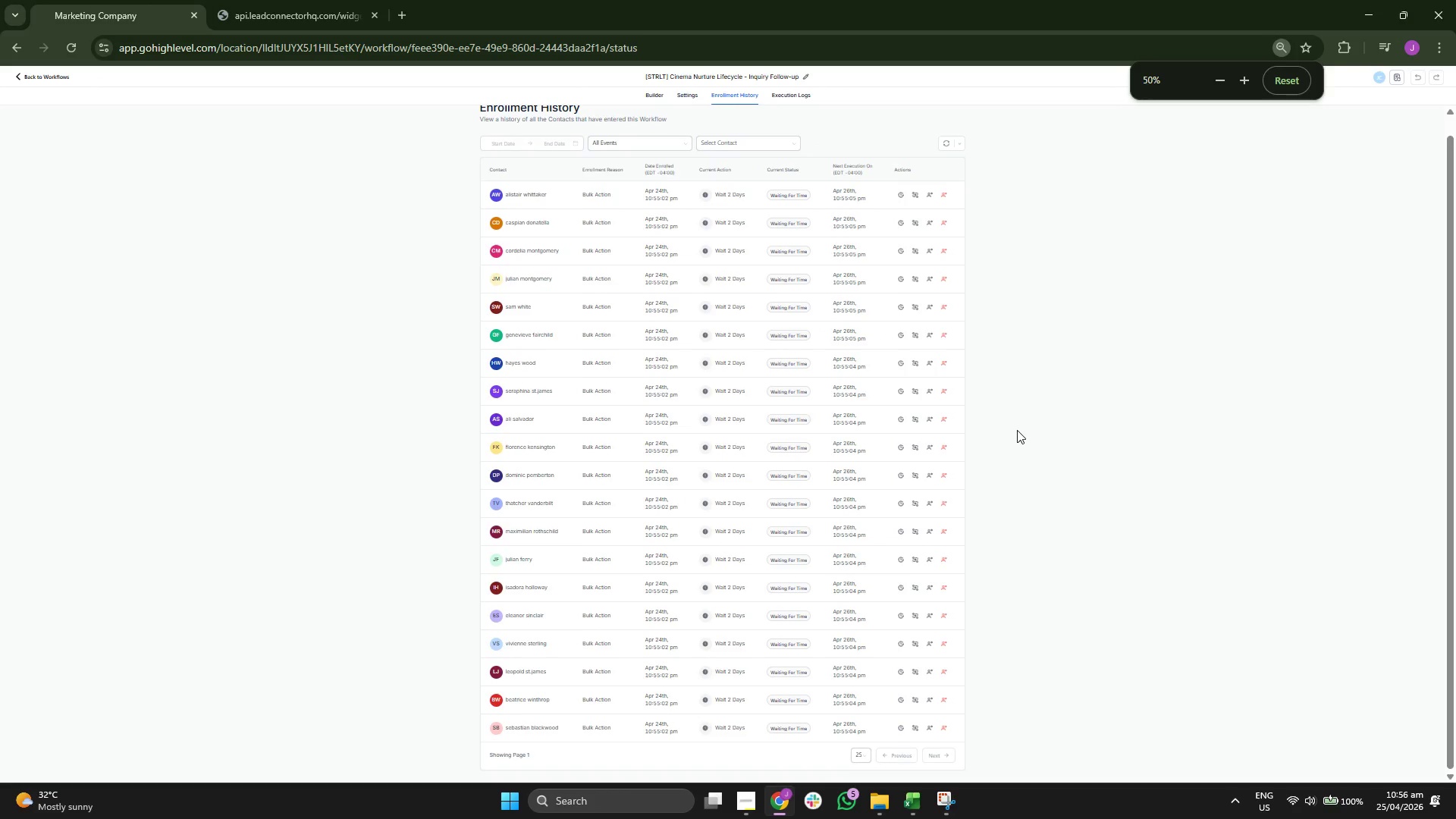 
scroll: coordinate [1017, 430], scroll_direction: up, amount: 1.0
 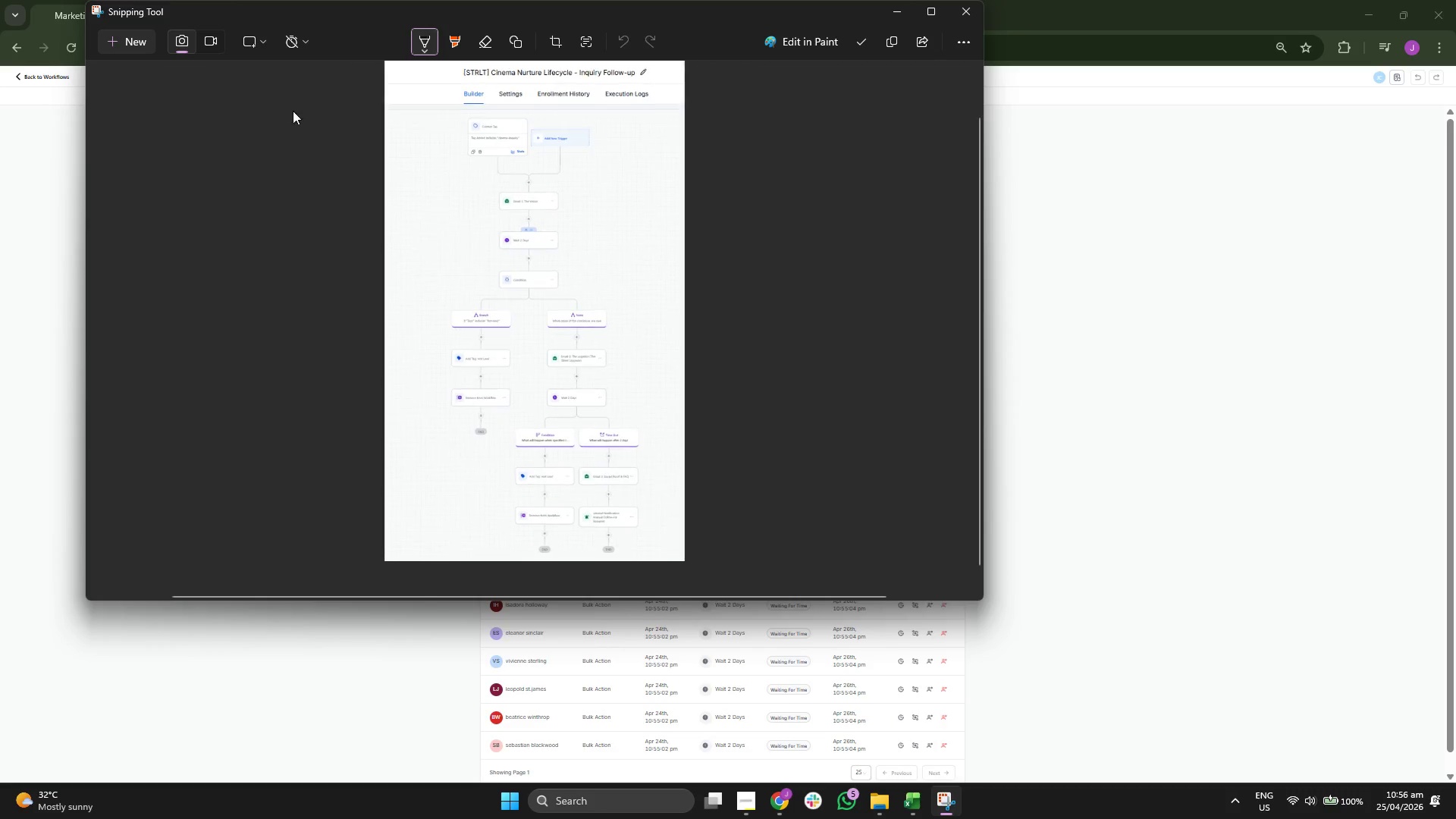 
left_click([154, 42])
 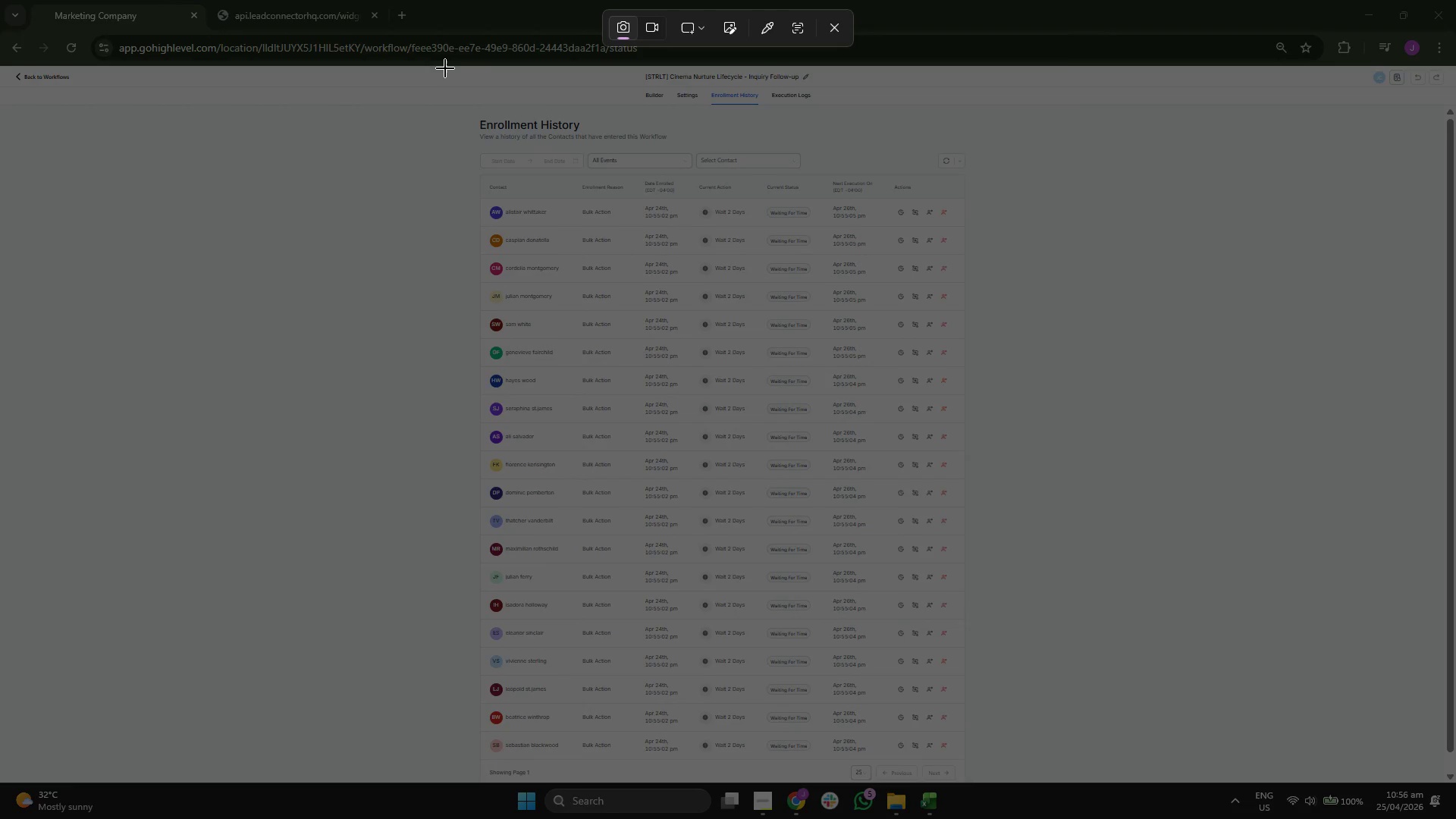 
left_click_drag(start_coordinate=[444, 66], to_coordinate=[984, 780])
 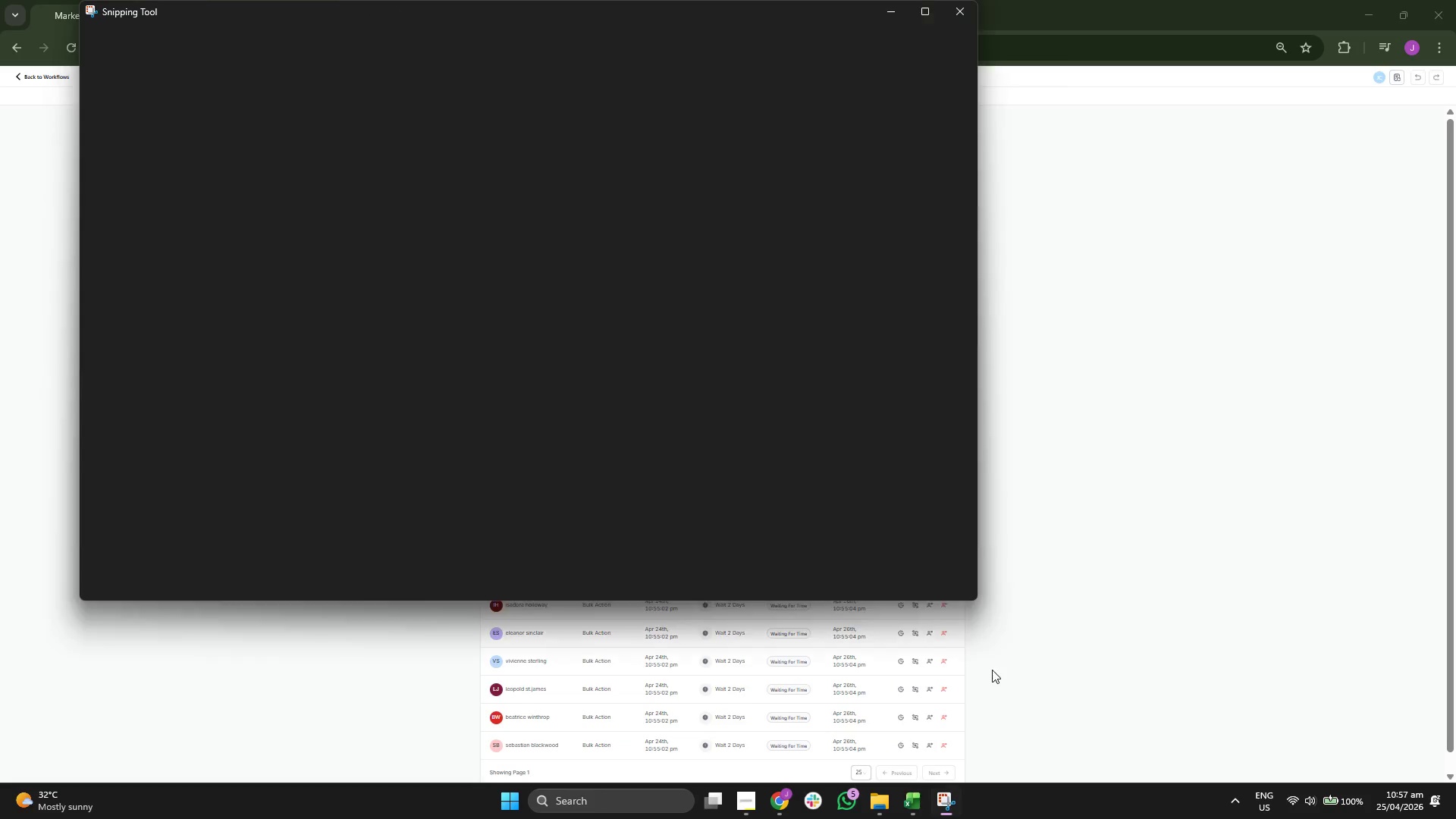 
left_click([1069, 517])
 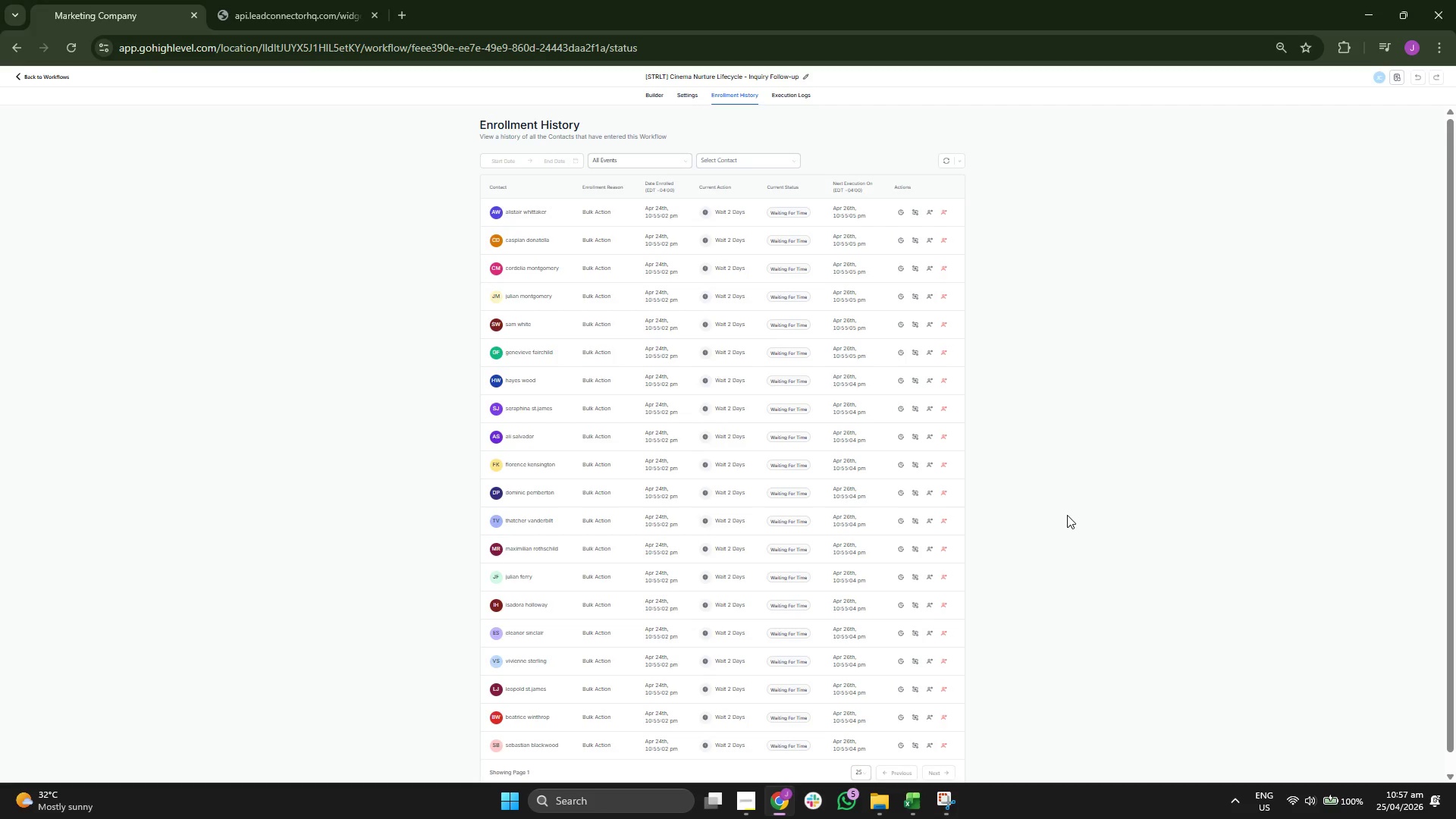 
hold_key(key=ControlLeft, duration=1.88)
scroll: coordinate [1039, 482], scroll_direction: up, amount: 1.0
 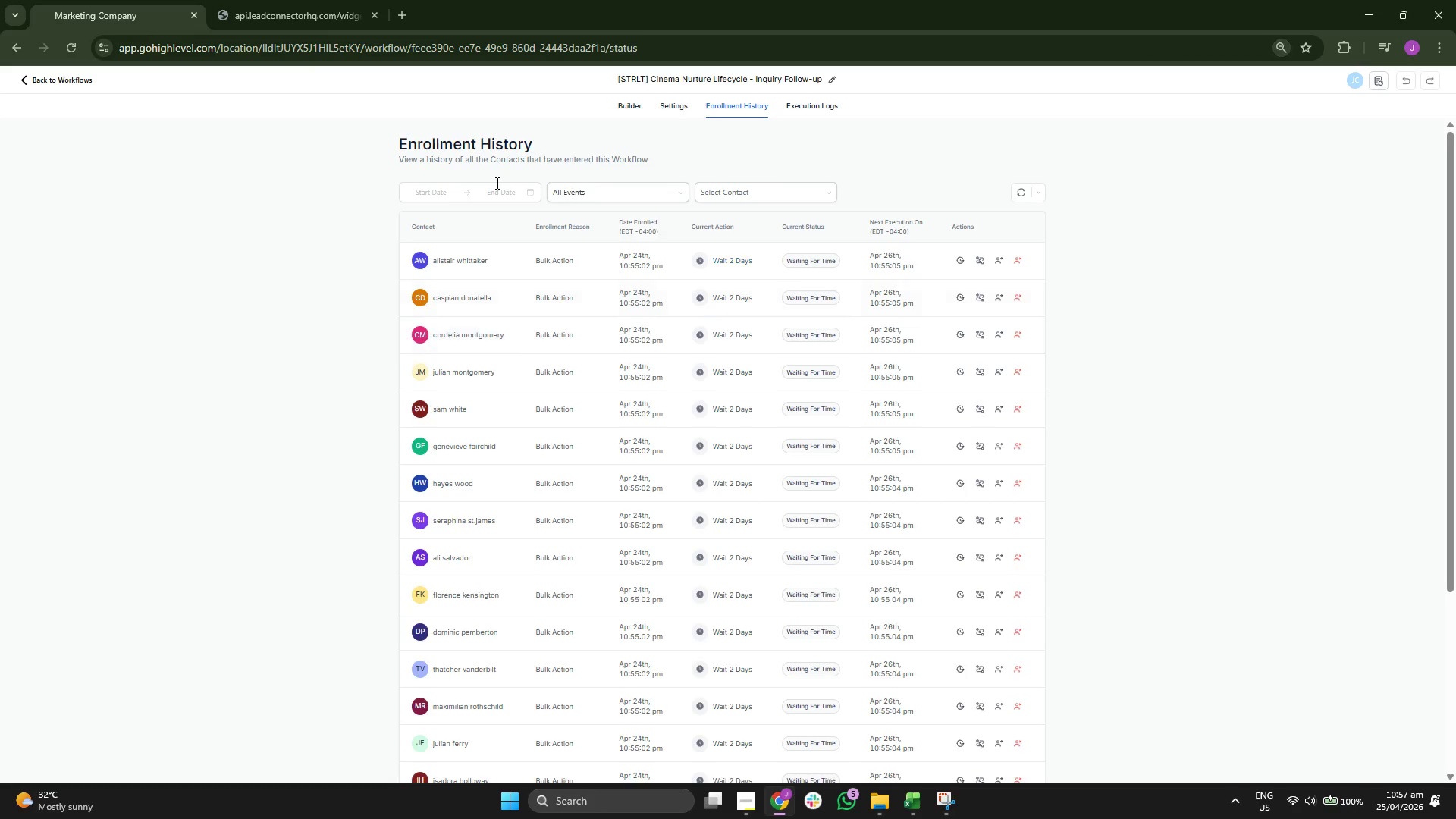 
key(Control+ControlLeft)
 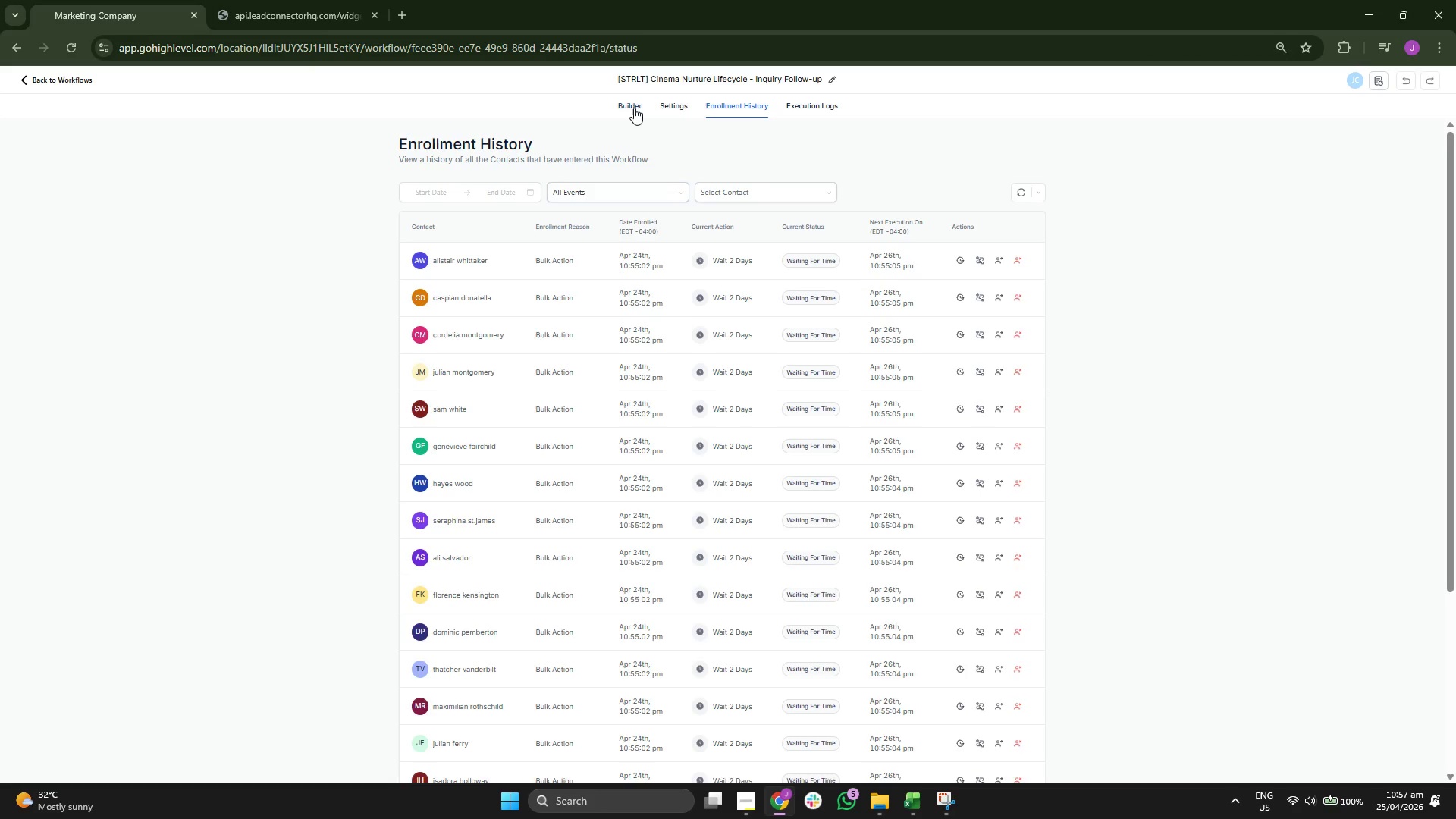 
left_click([634, 107])
 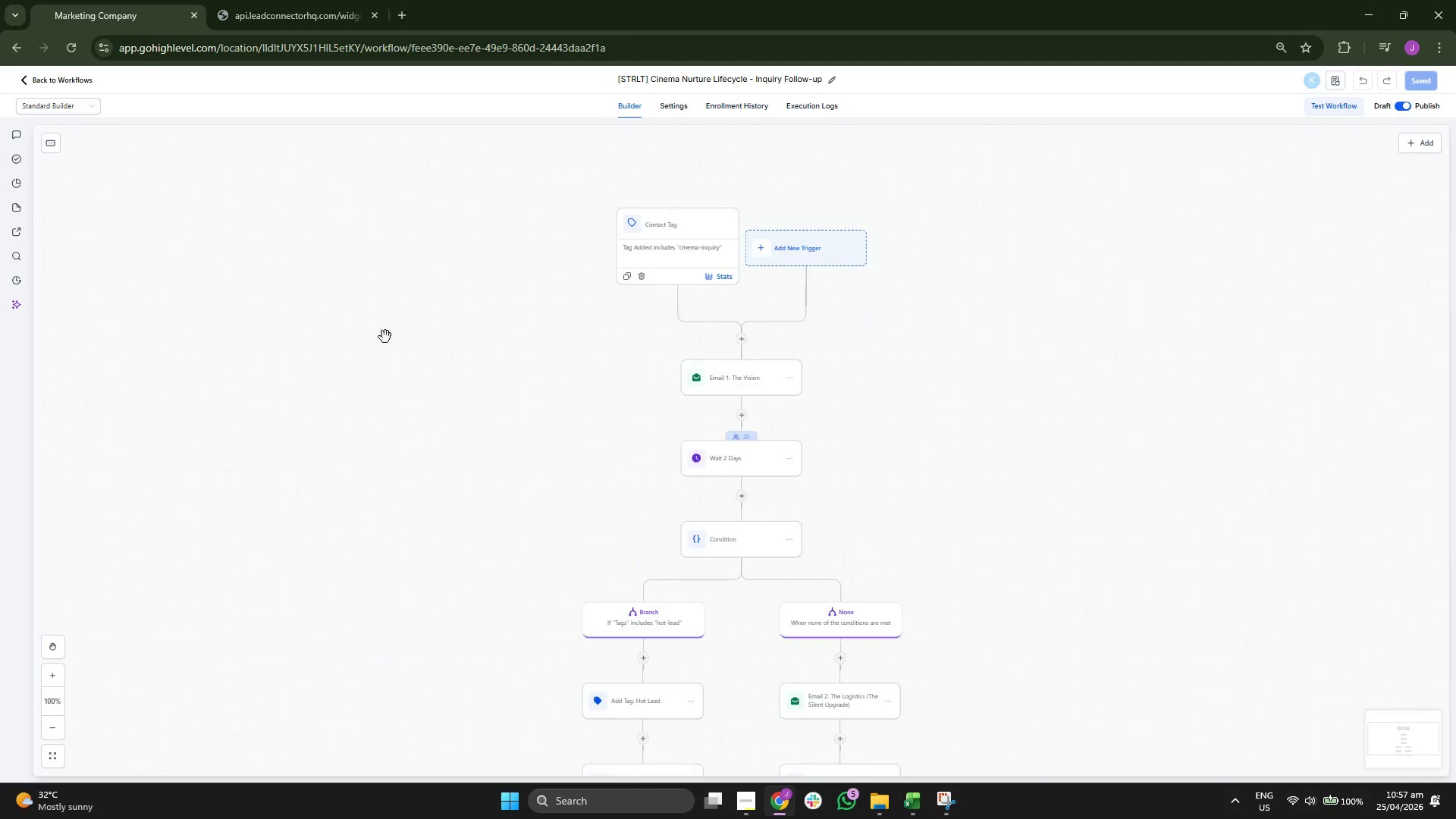 
left_click_drag(start_coordinate=[452, 404], to_coordinate=[430, 349])
 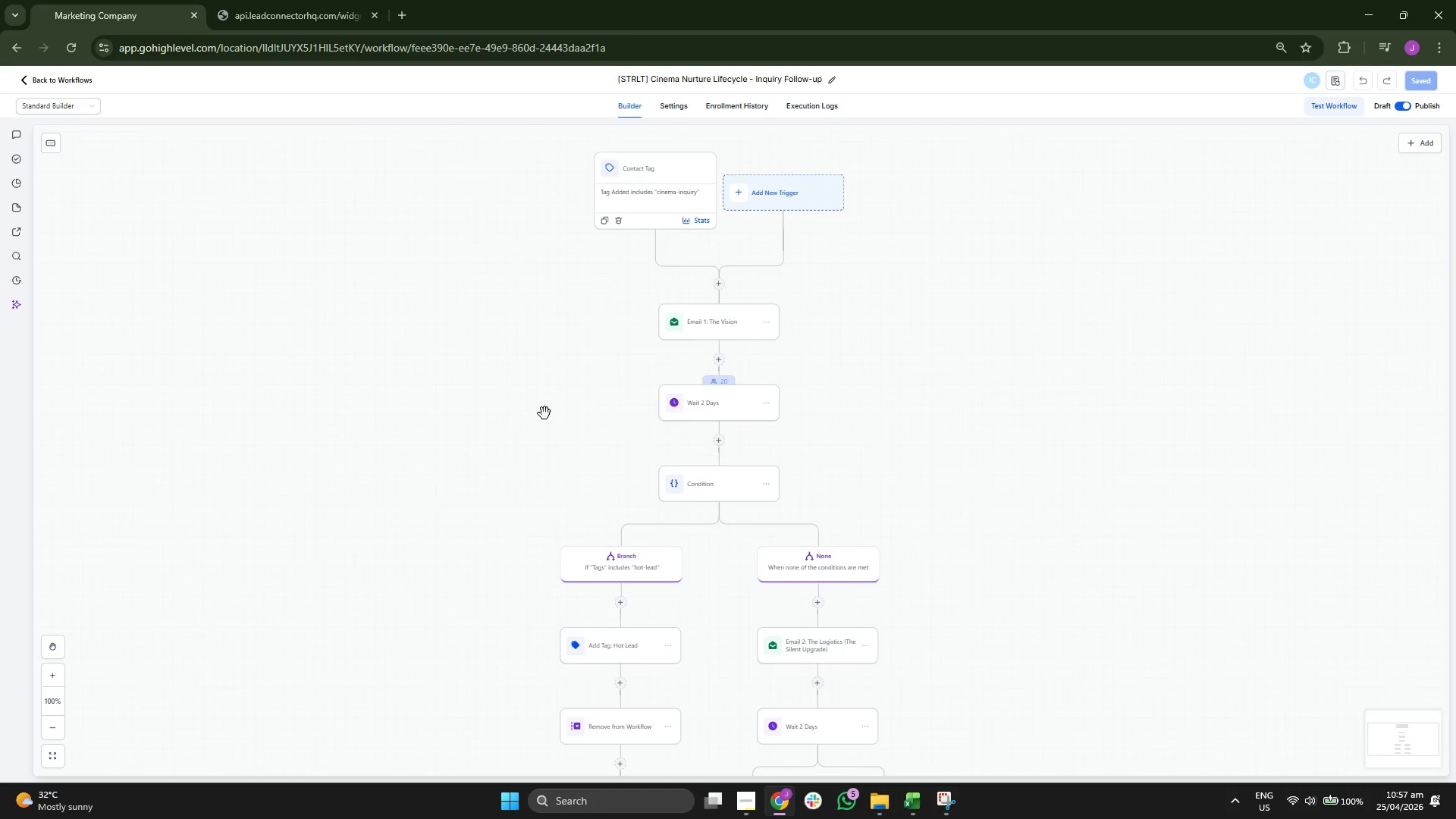 
left_click_drag(start_coordinate=[544, 413], to_coordinate=[537, 398])
 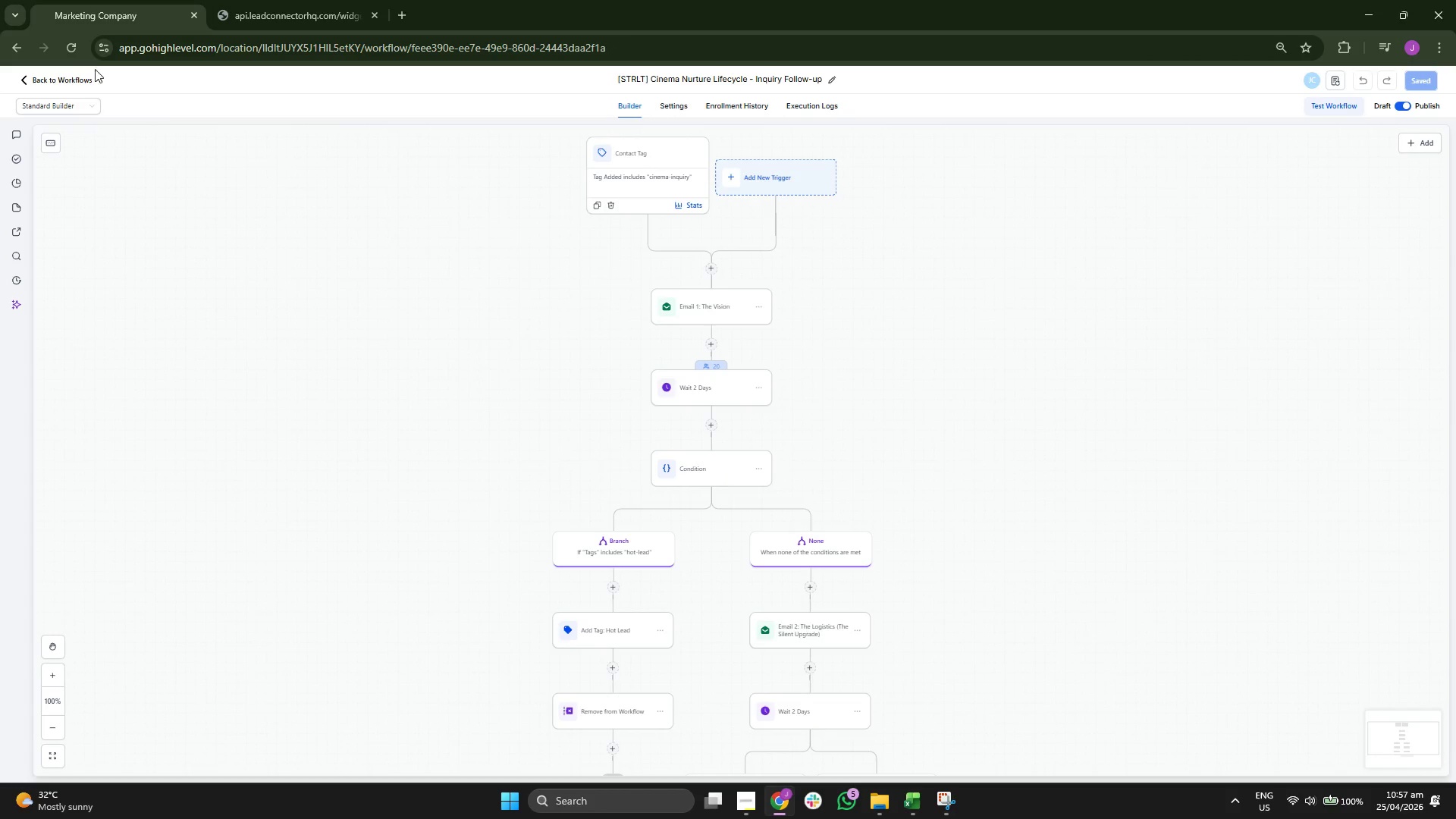 
left_click([79, 77])
 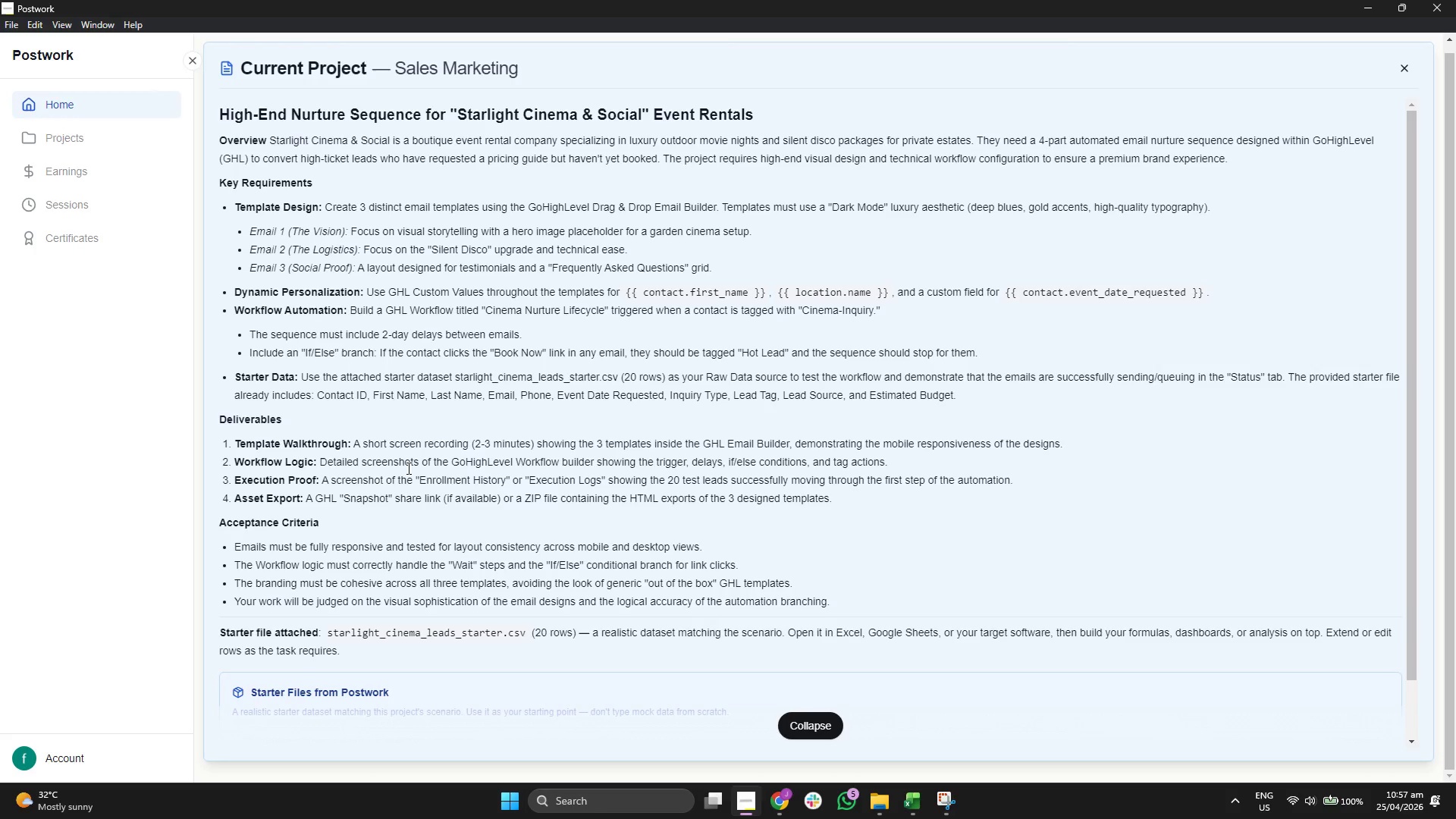 
wait(13.48)
 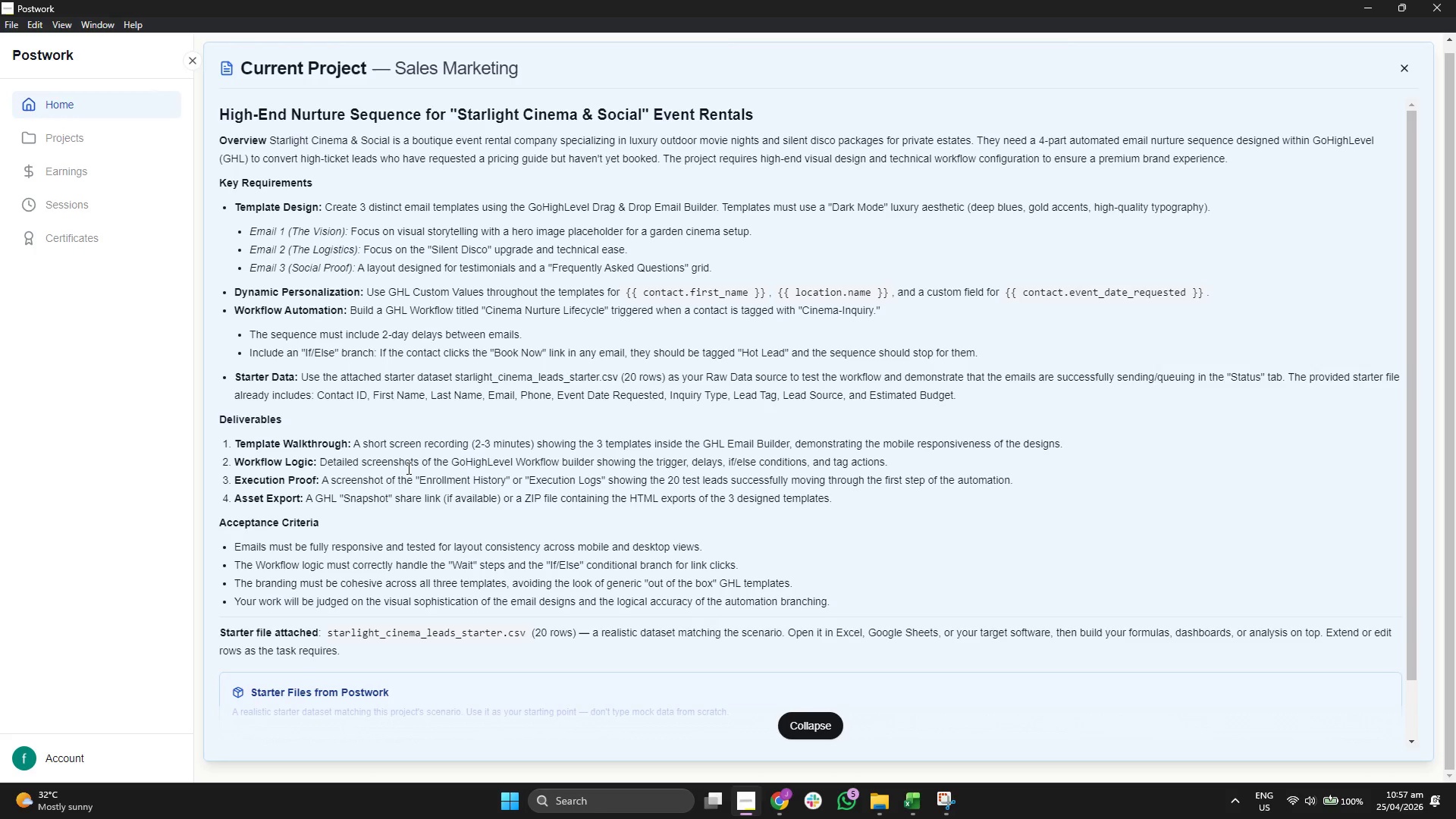 
left_click([609, 414])
 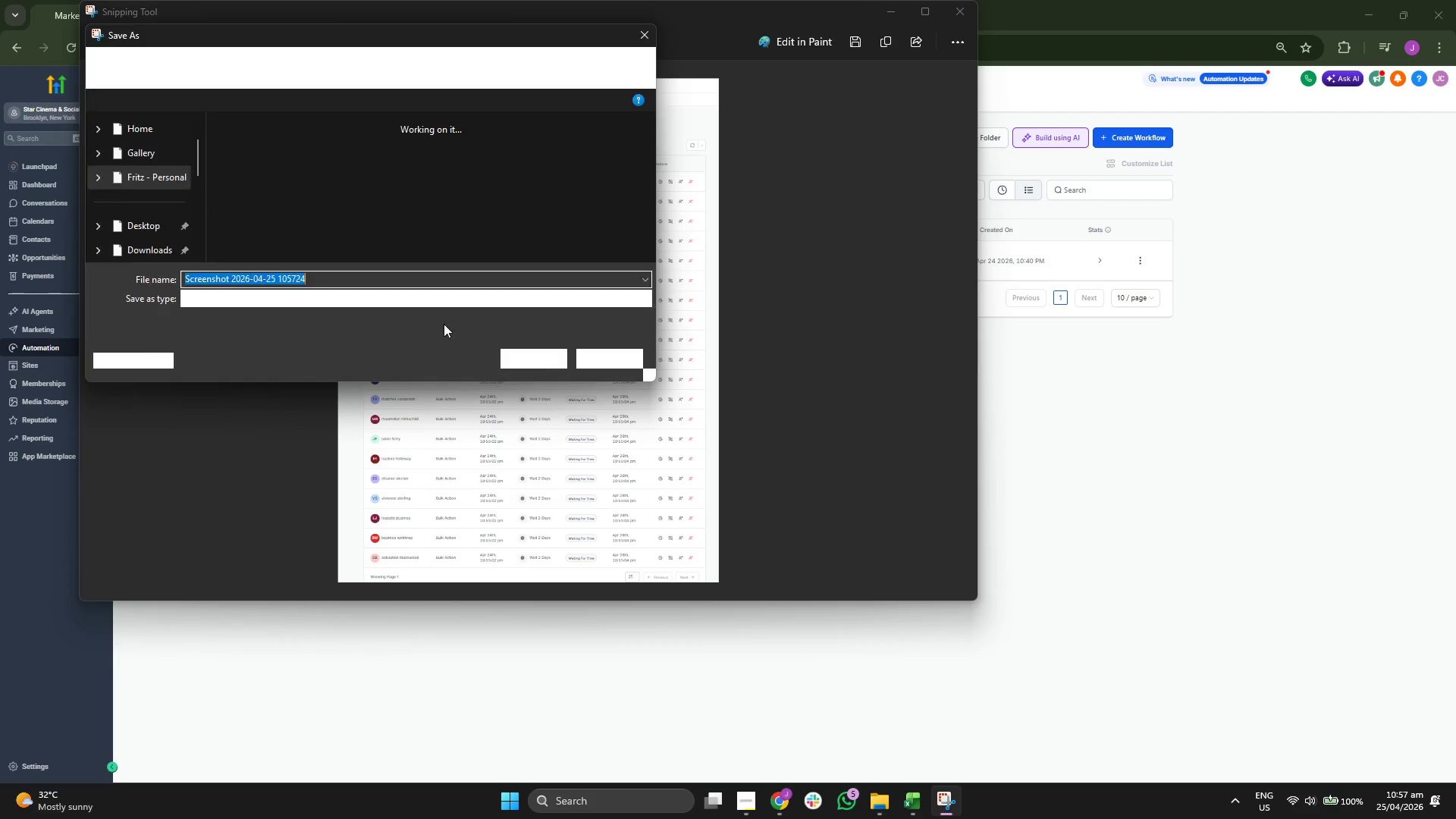 
left_click([344, 281])
 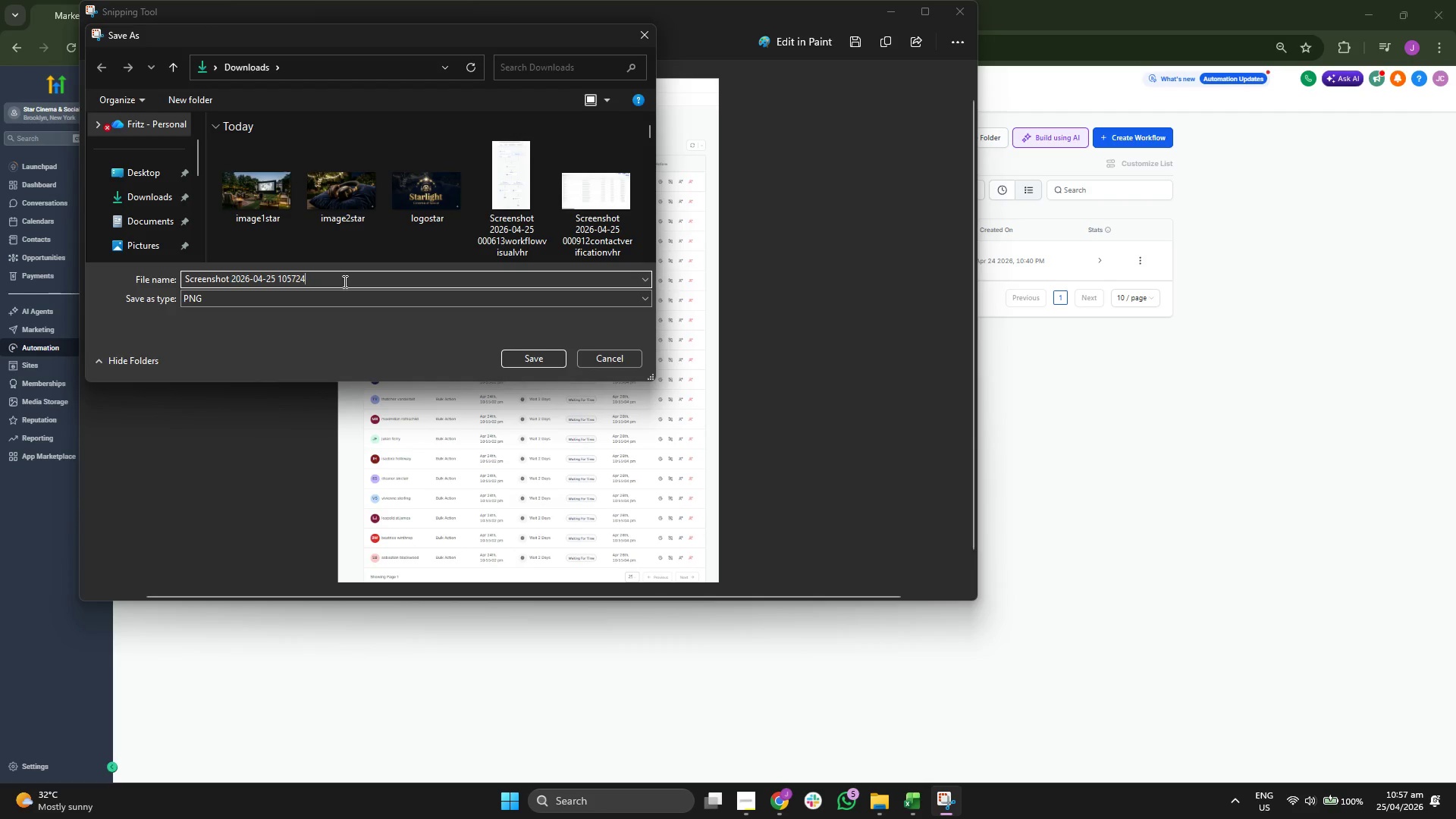 
type(s)
key(Backspace)
type(executionf)
key(Backspace)
type(proofcinema)
 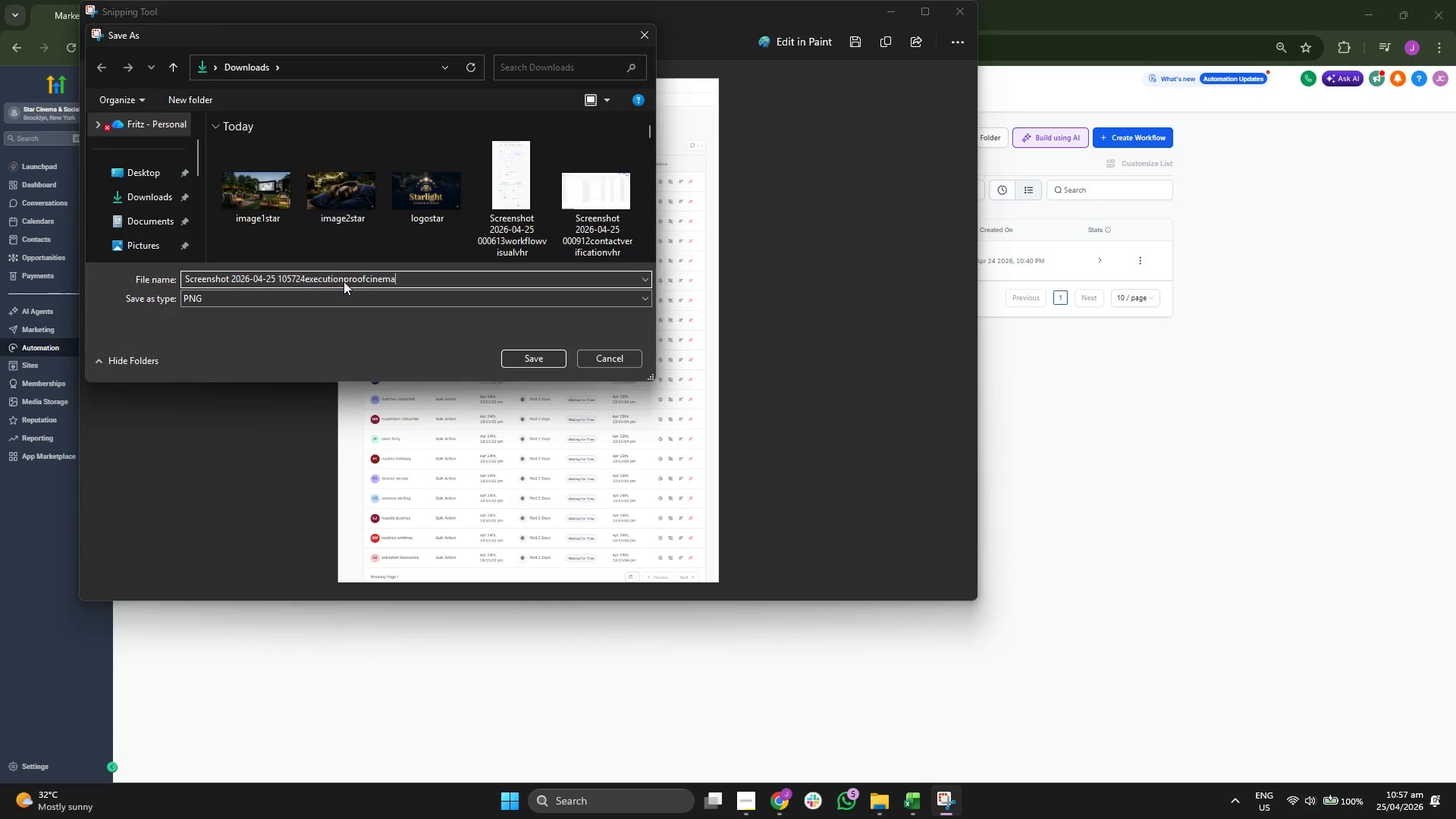 
key(Enter)
 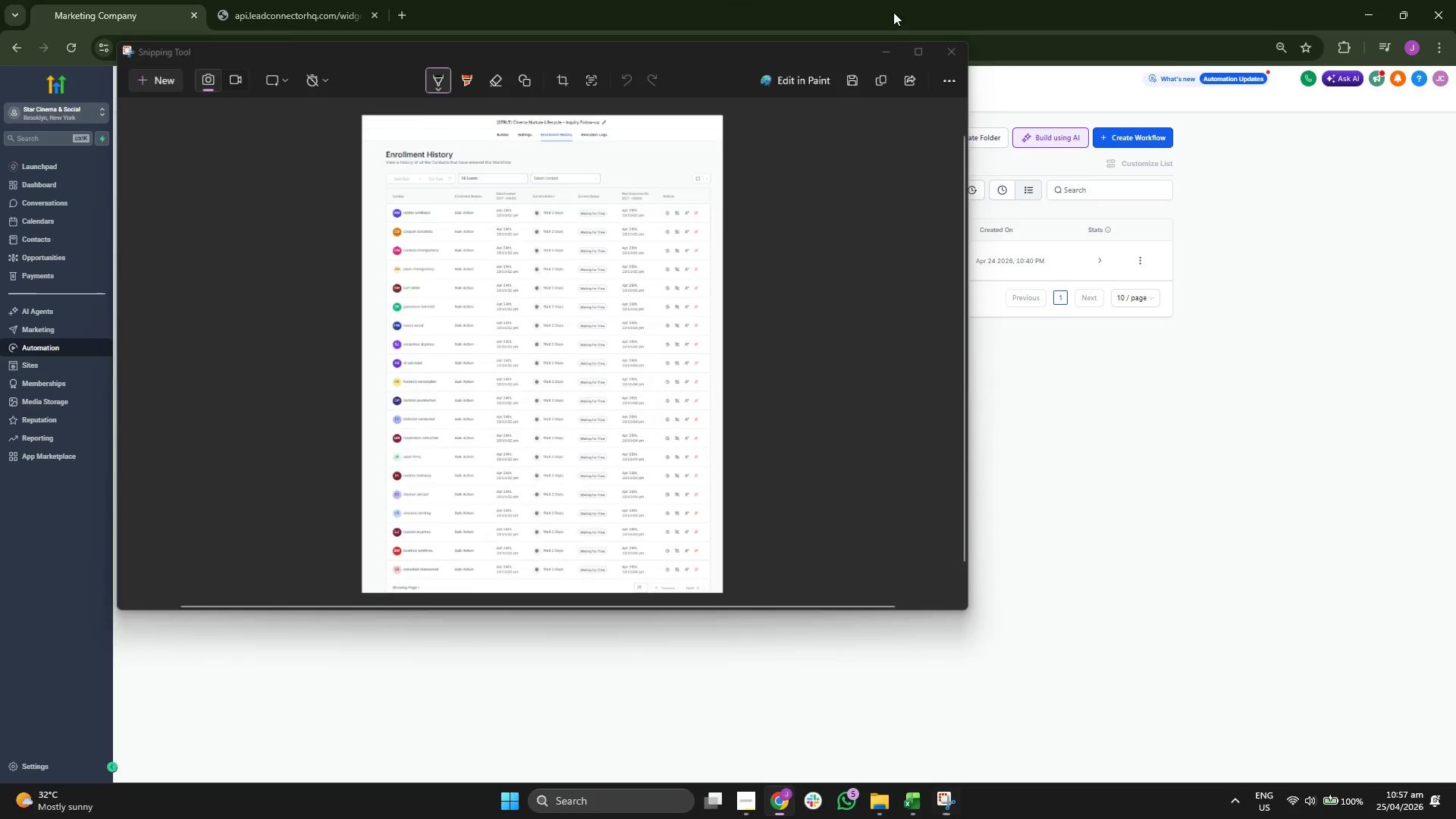 
wait(5.89)
 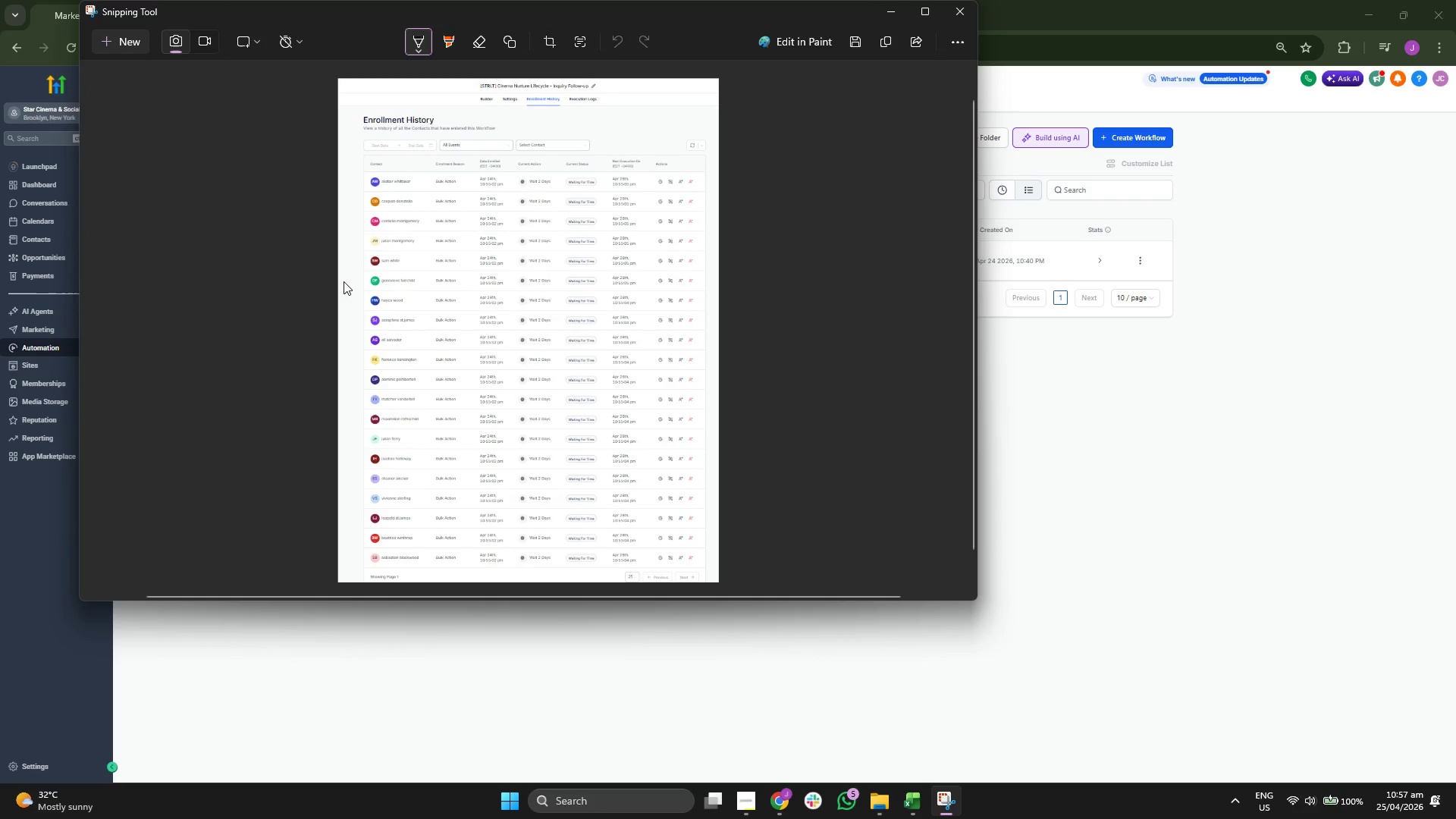 
left_click([102, 330])
 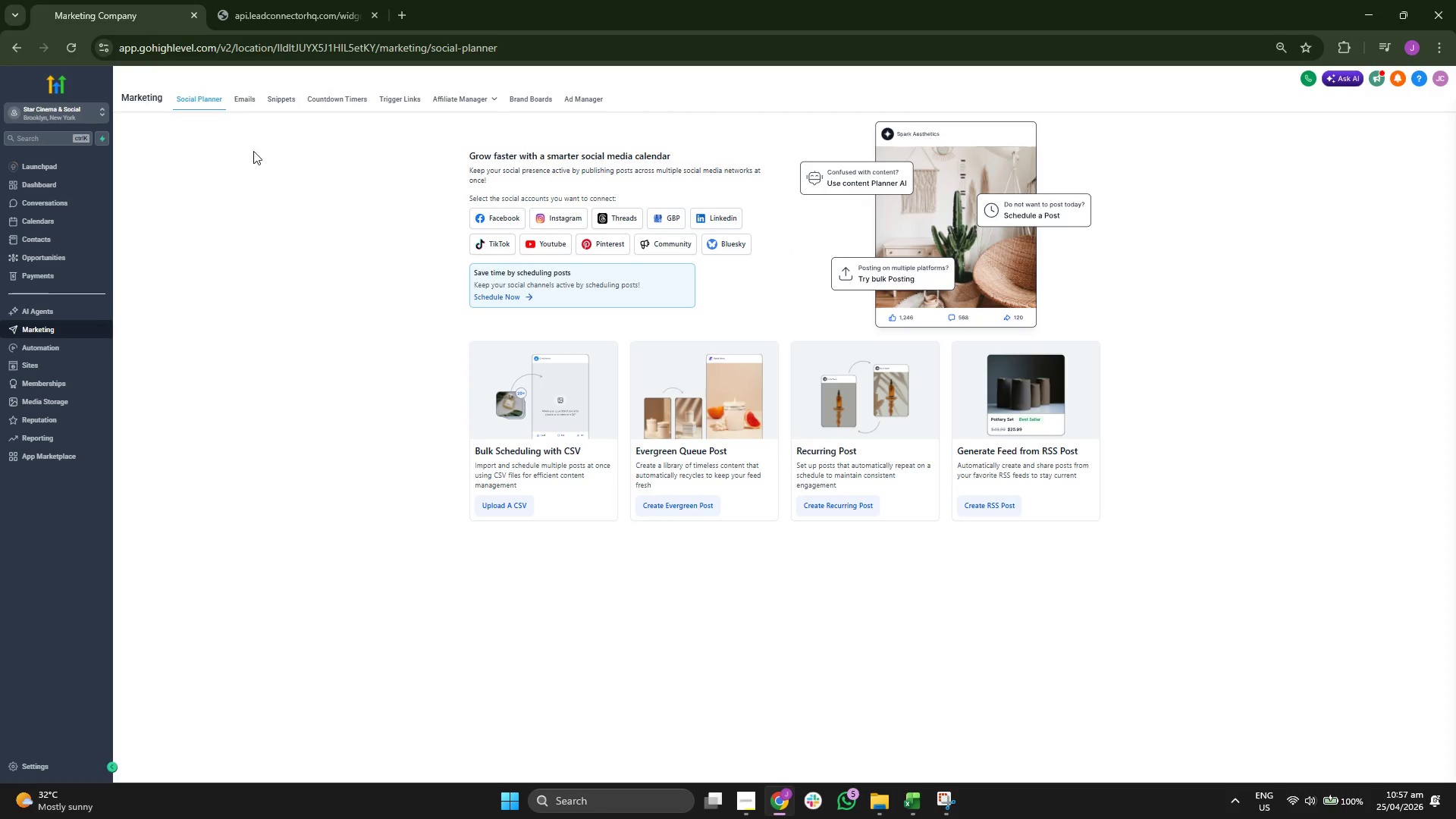 
left_click([248, 105])
 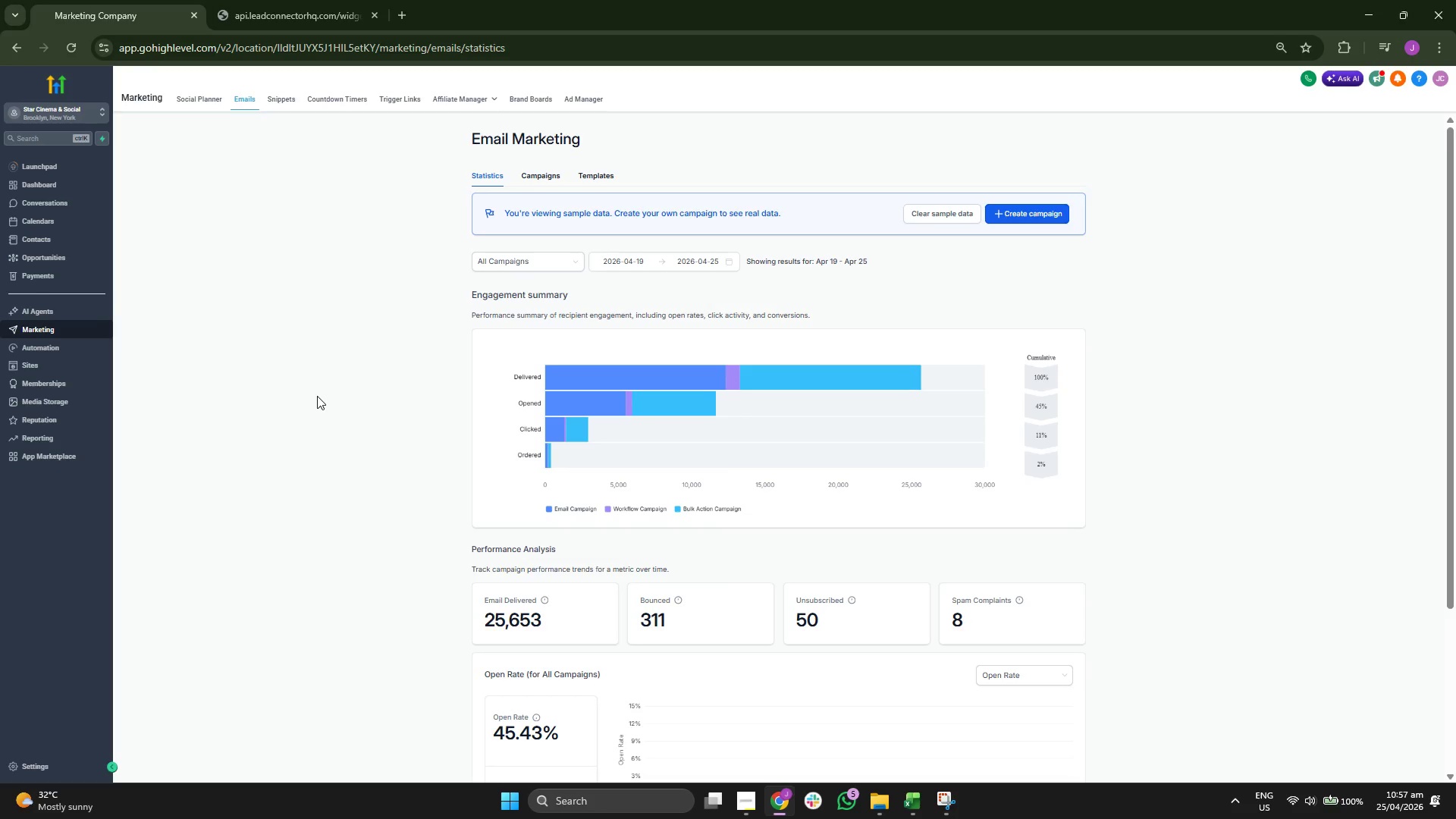 
left_click([592, 172])
 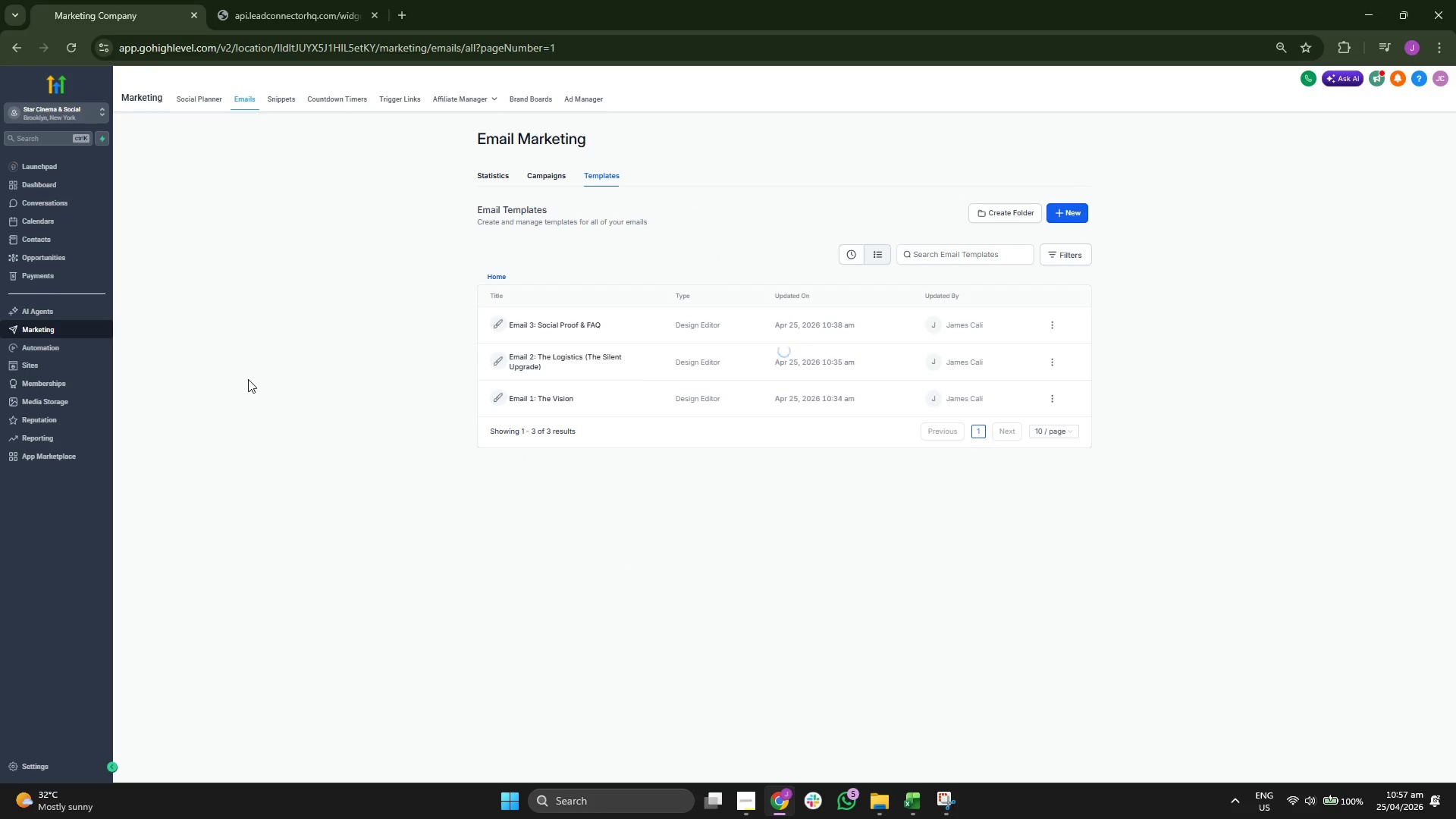 
left_click([271, 372])